 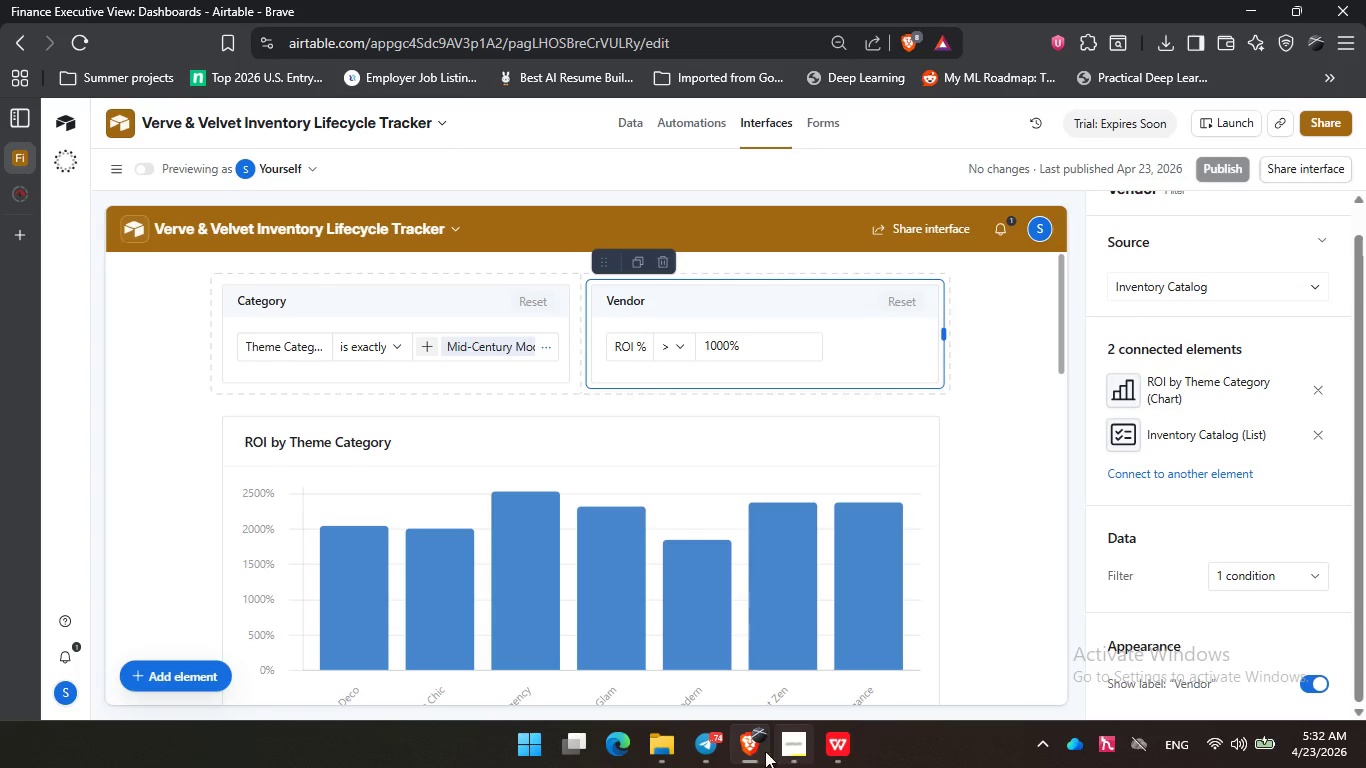 
left_click([636, 109])
 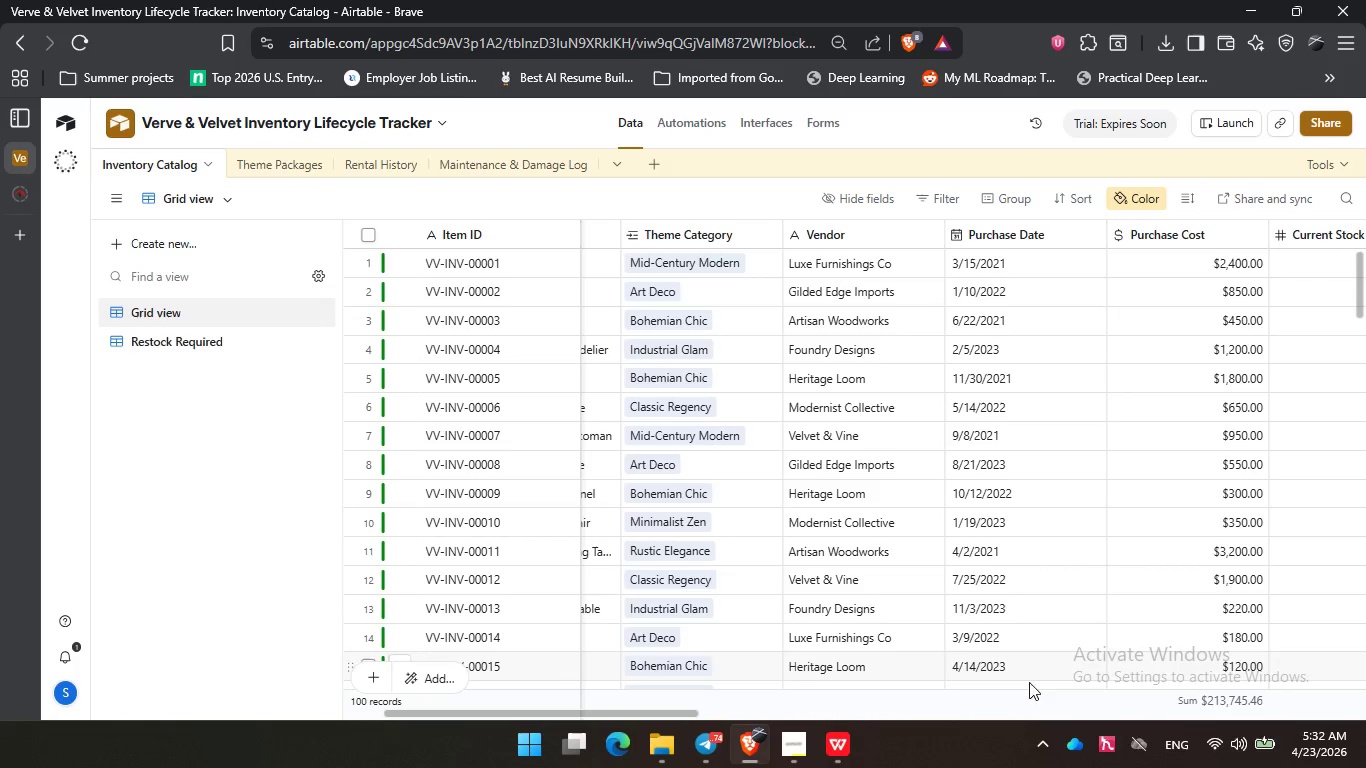 
wait(6.48)
 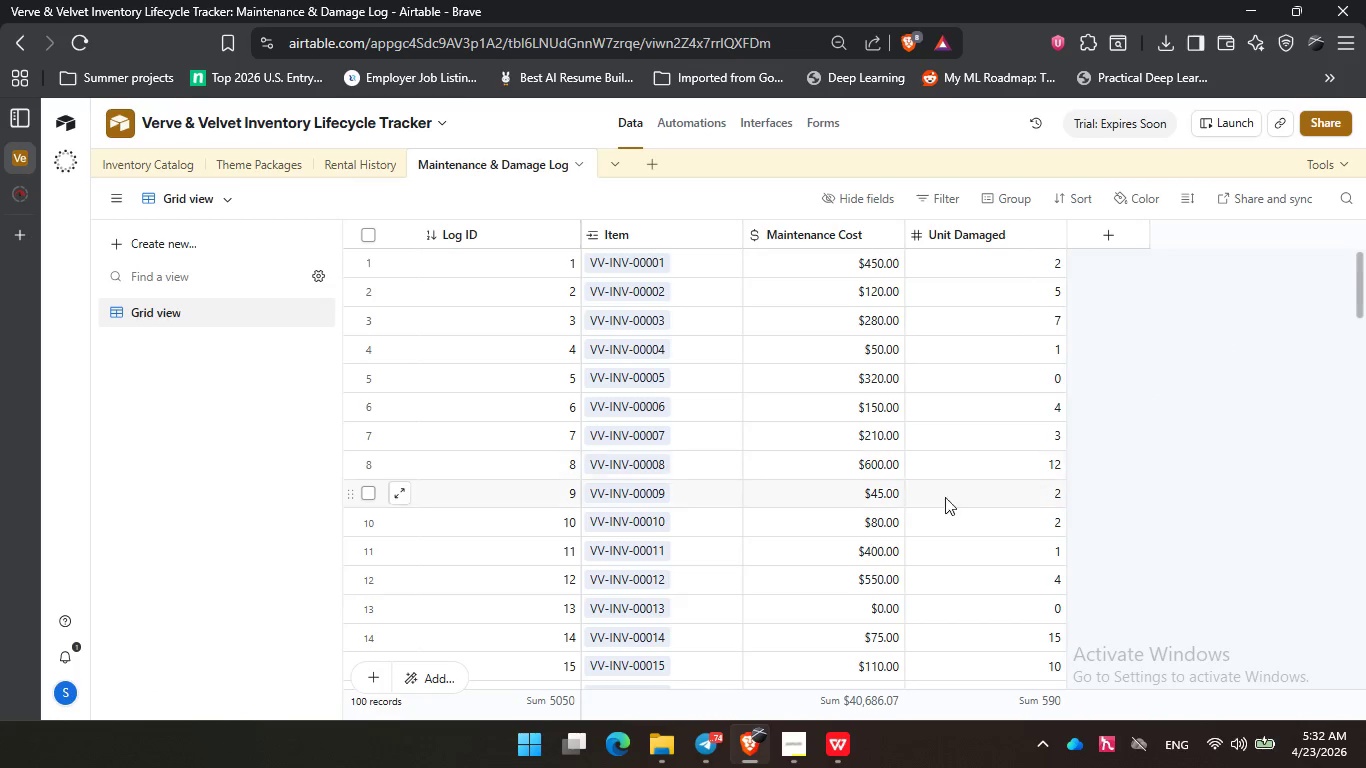 
left_click_drag(start_coordinate=[628, 713], to_coordinate=[1164, 683])
 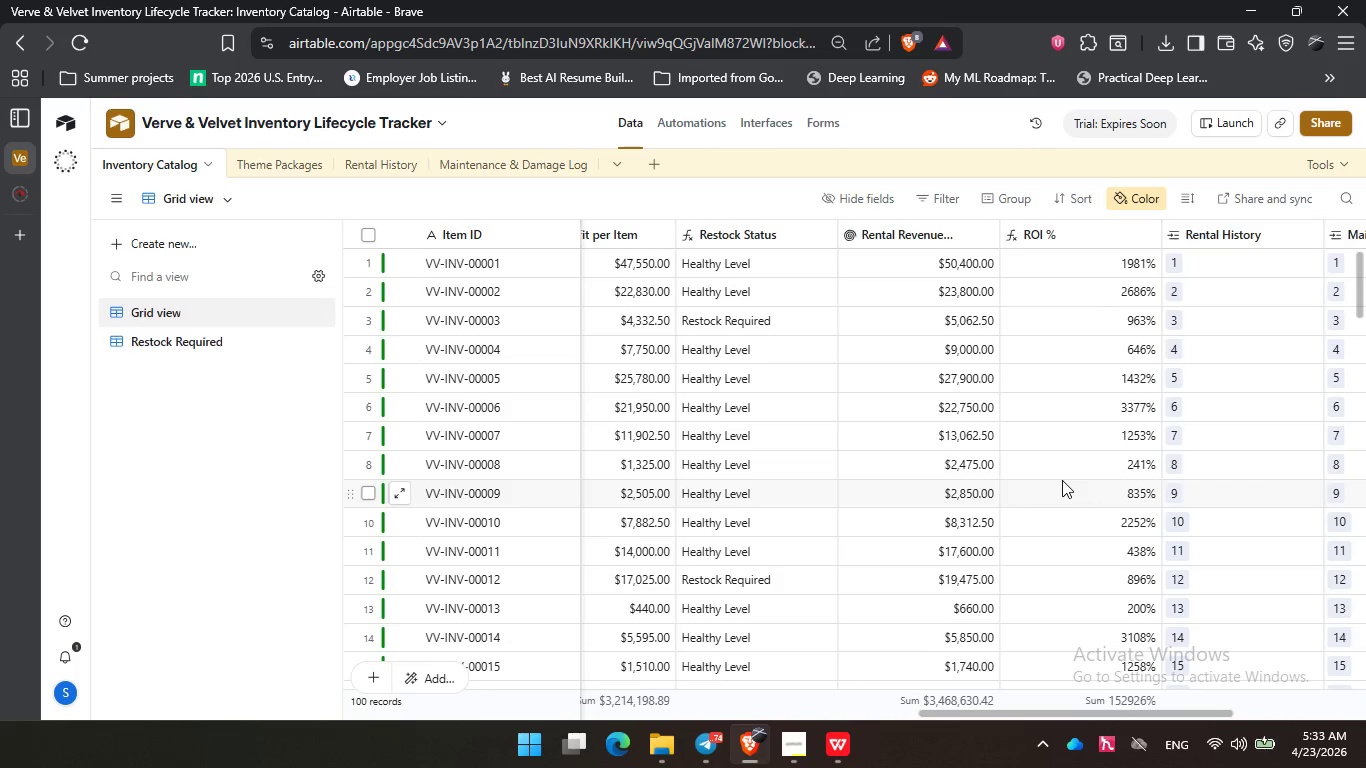 
scroll: coordinate [1062, 480], scroll_direction: down, amount: 8.0
 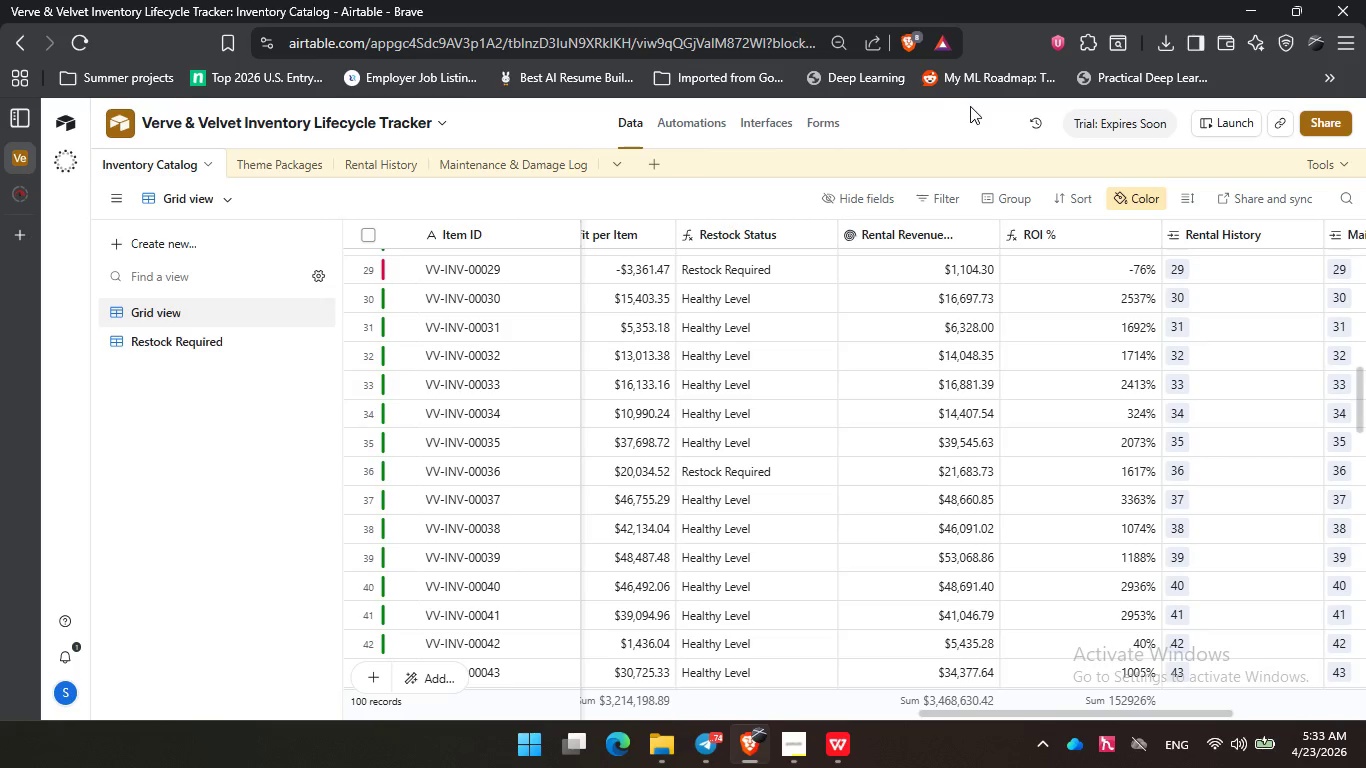 
left_click([750, 119])
 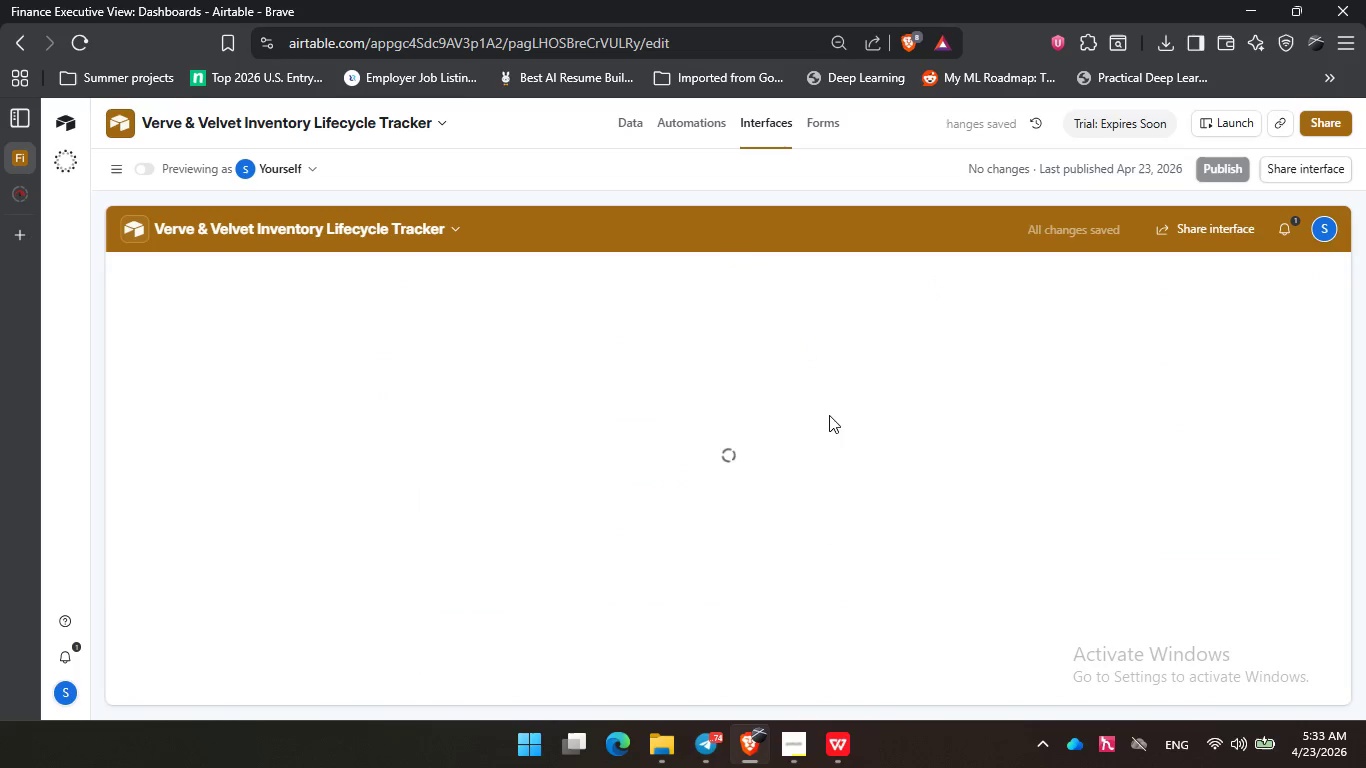 
scroll: coordinate [802, 353], scroll_direction: none, amount: 0.0
 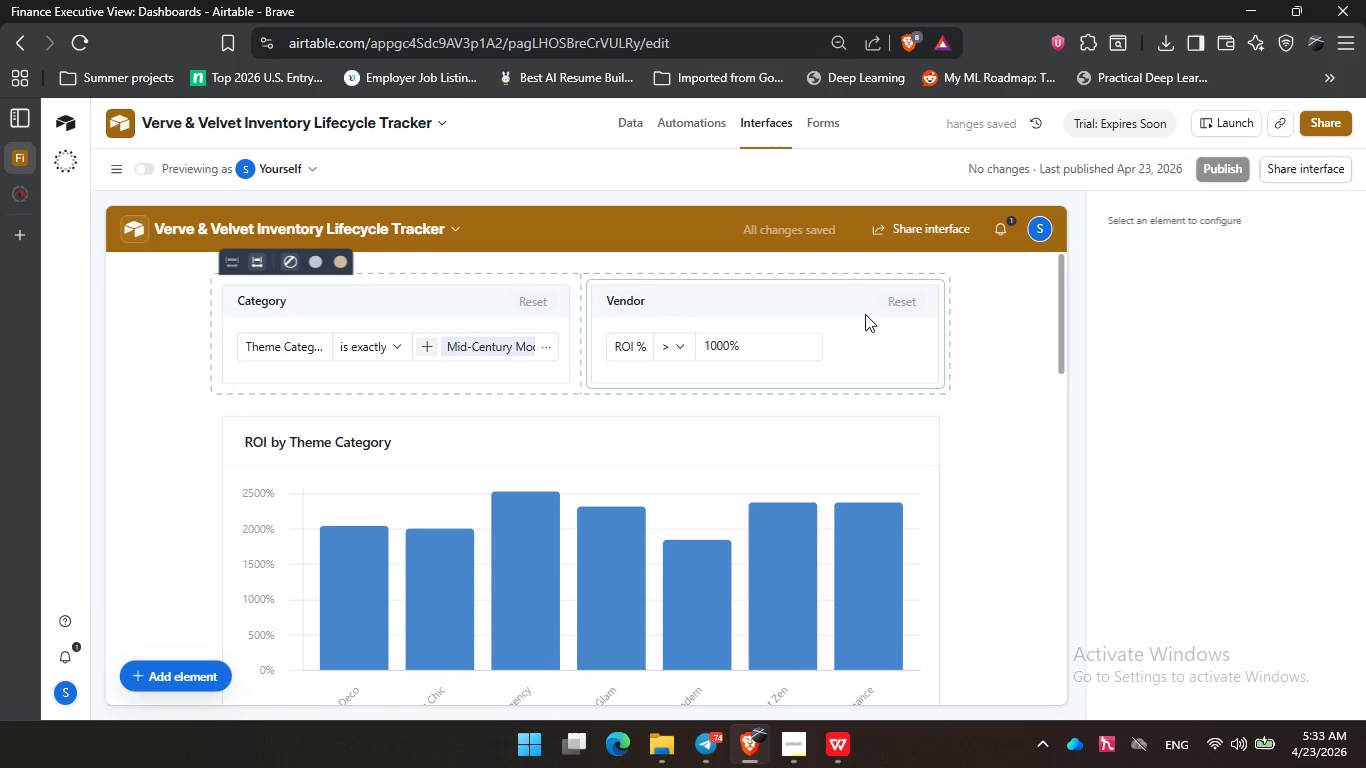 
left_click([856, 339])
 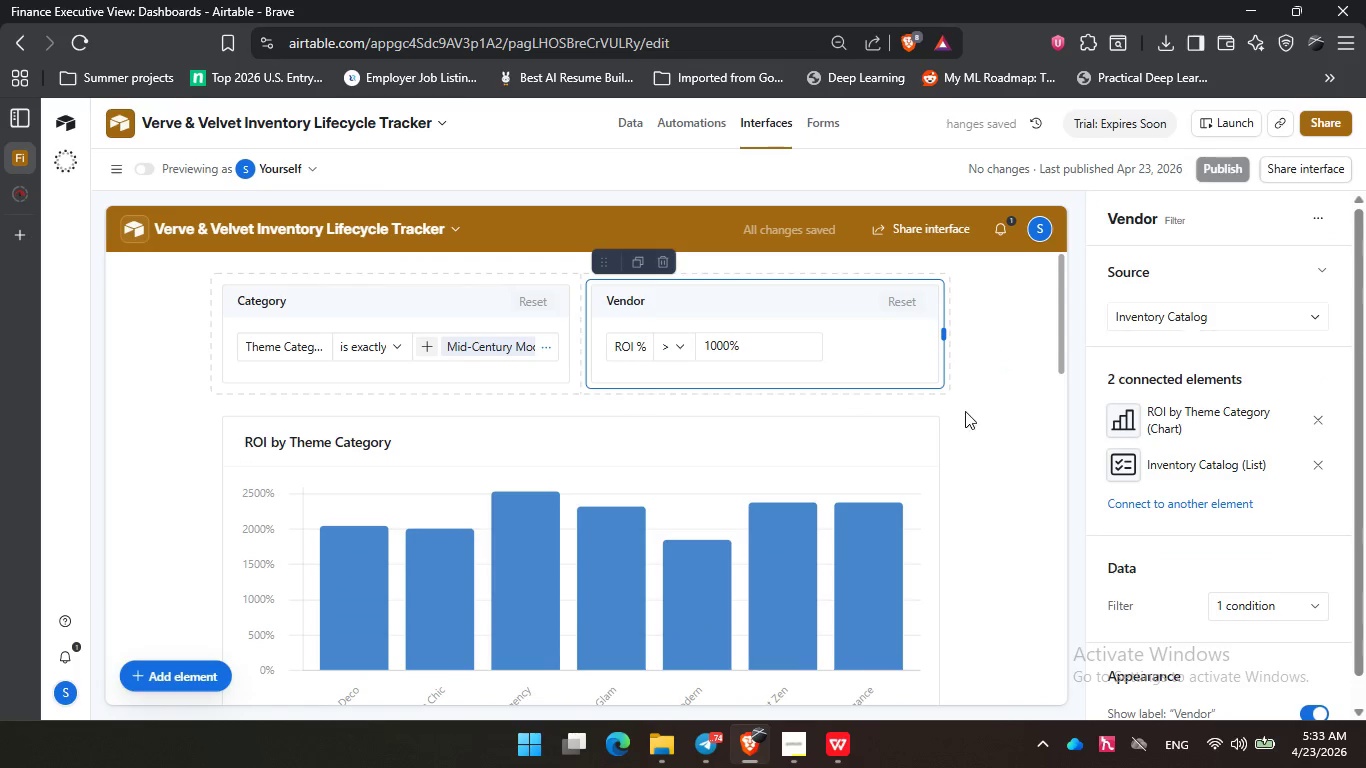 
scroll: coordinate [1231, 592], scroll_direction: down, amount: 2.0
 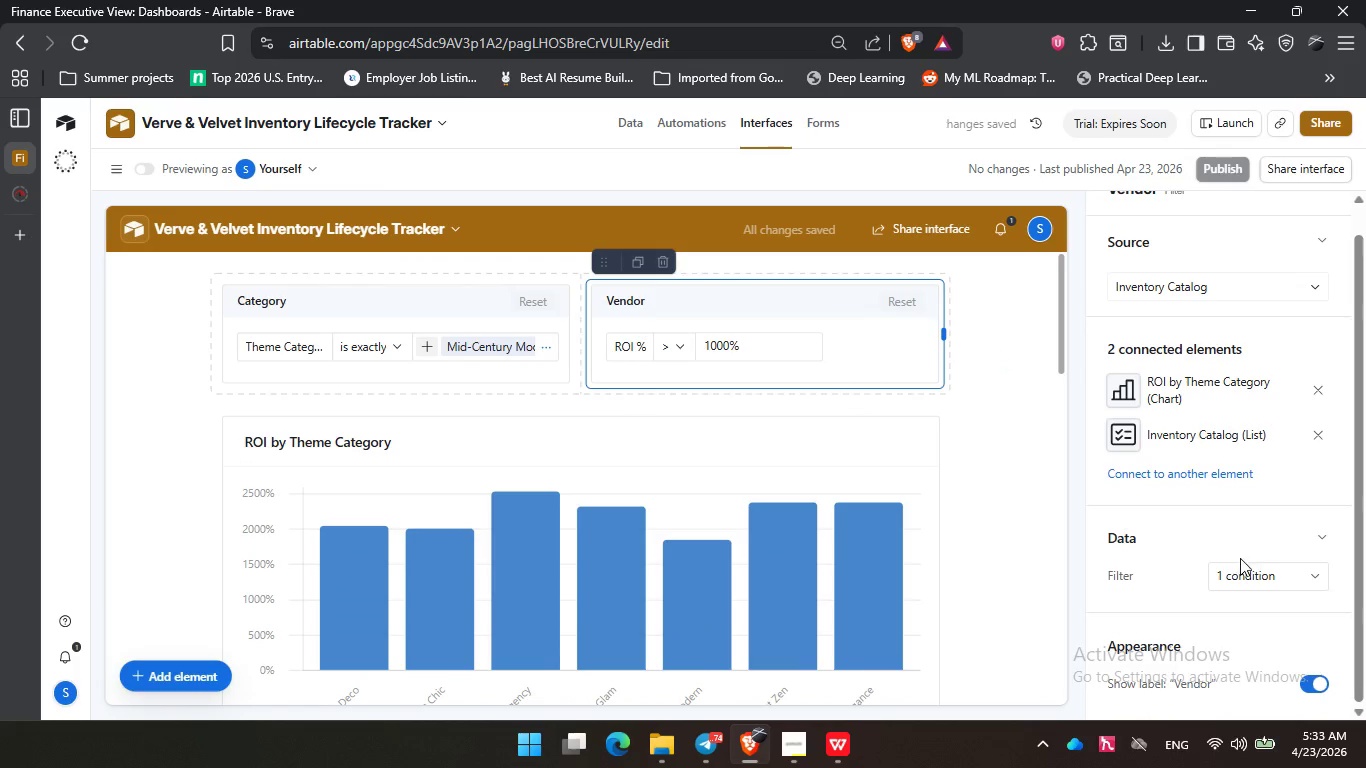 
left_click([1251, 586])
 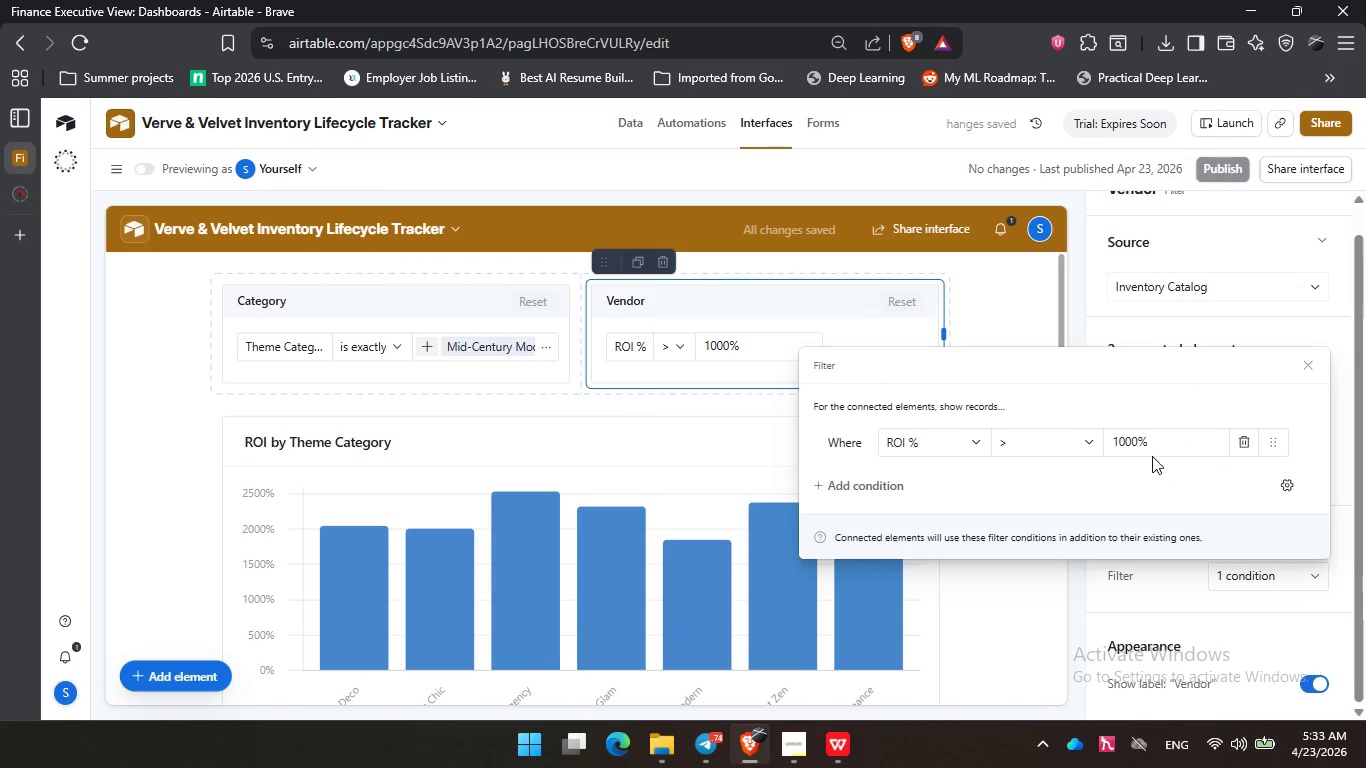 
left_click([1161, 440])
 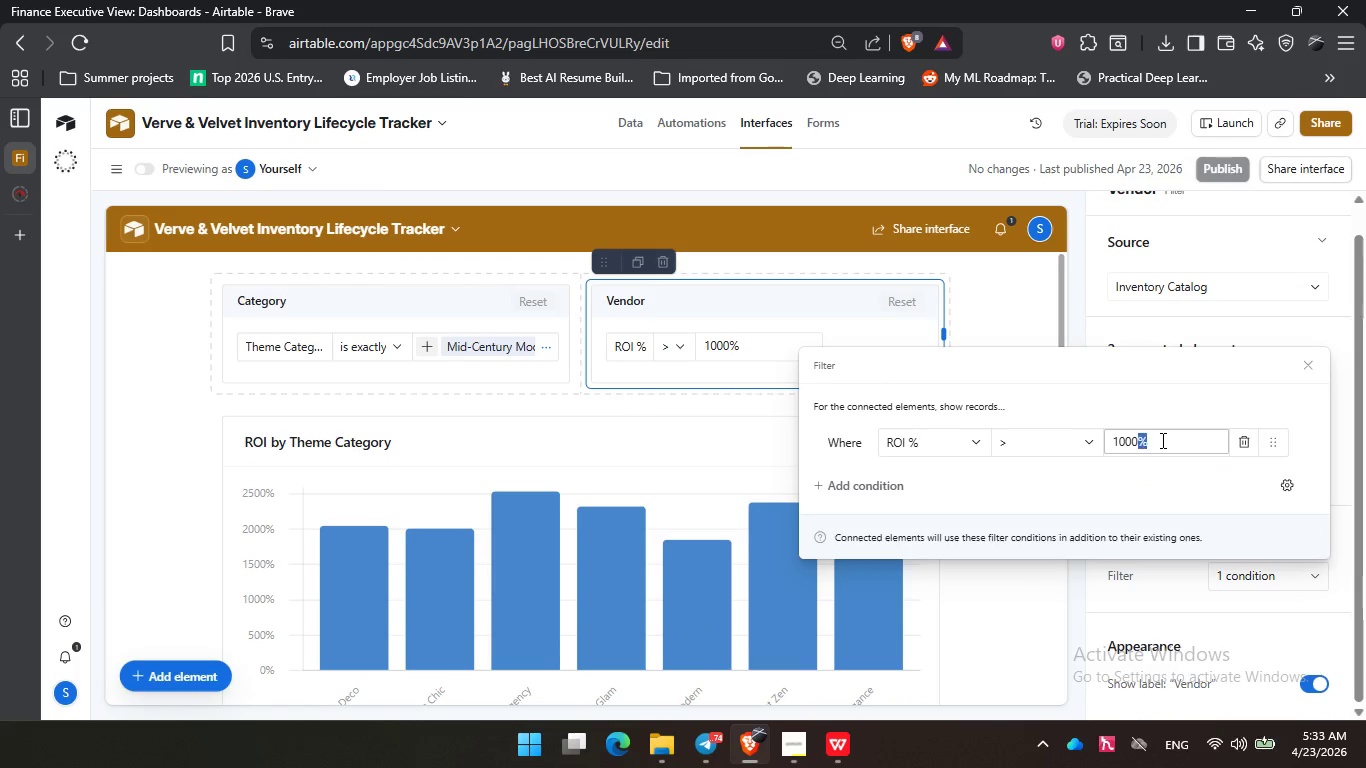 
left_click_drag(start_coordinate=[1161, 440], to_coordinate=[1109, 442])
 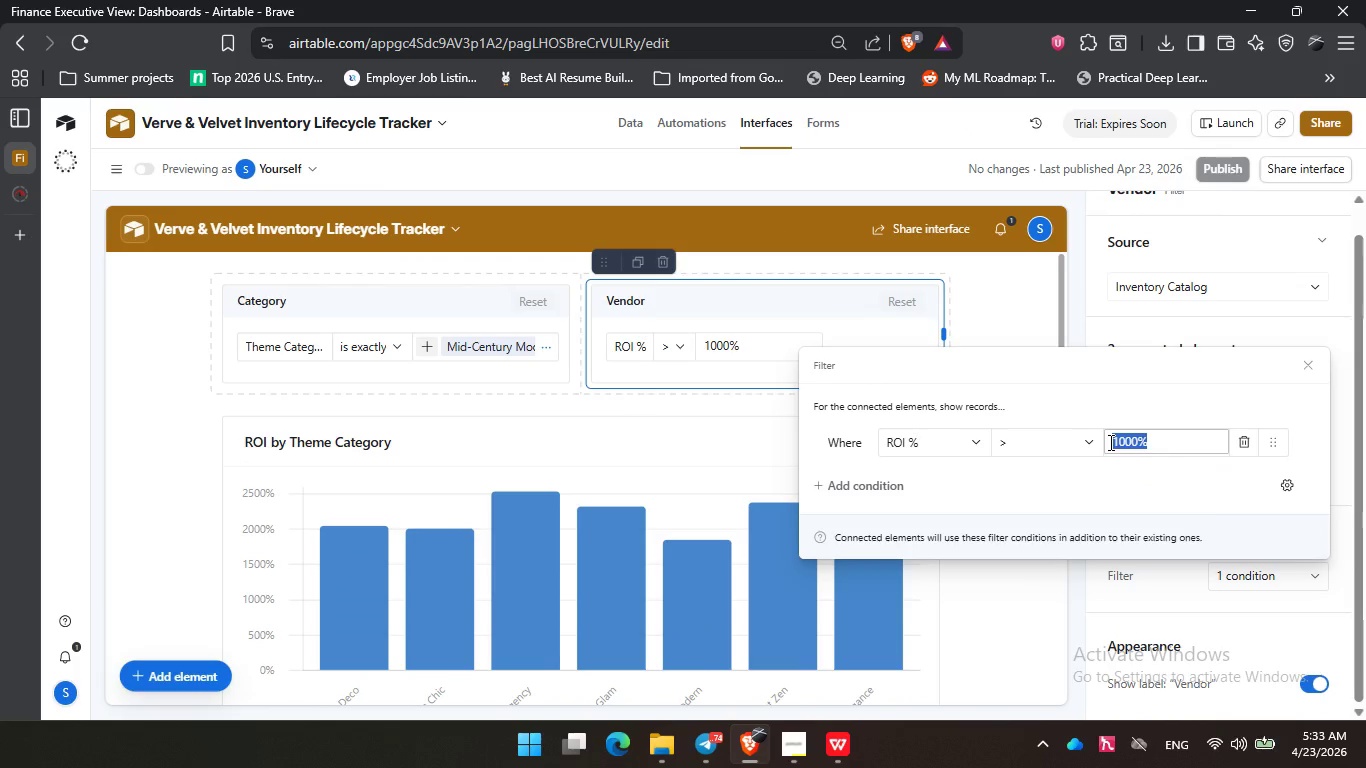 
key(Numpad1)
 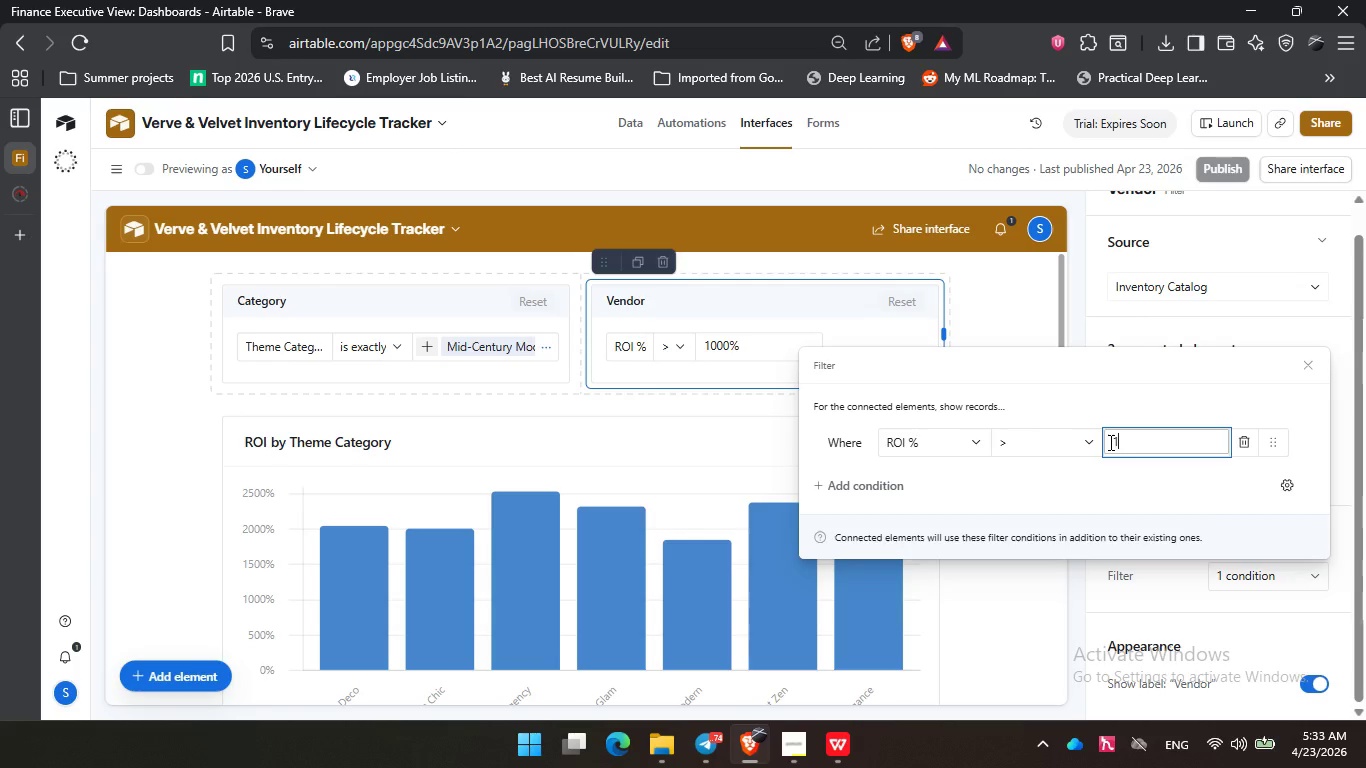 
key(Numpad6)
 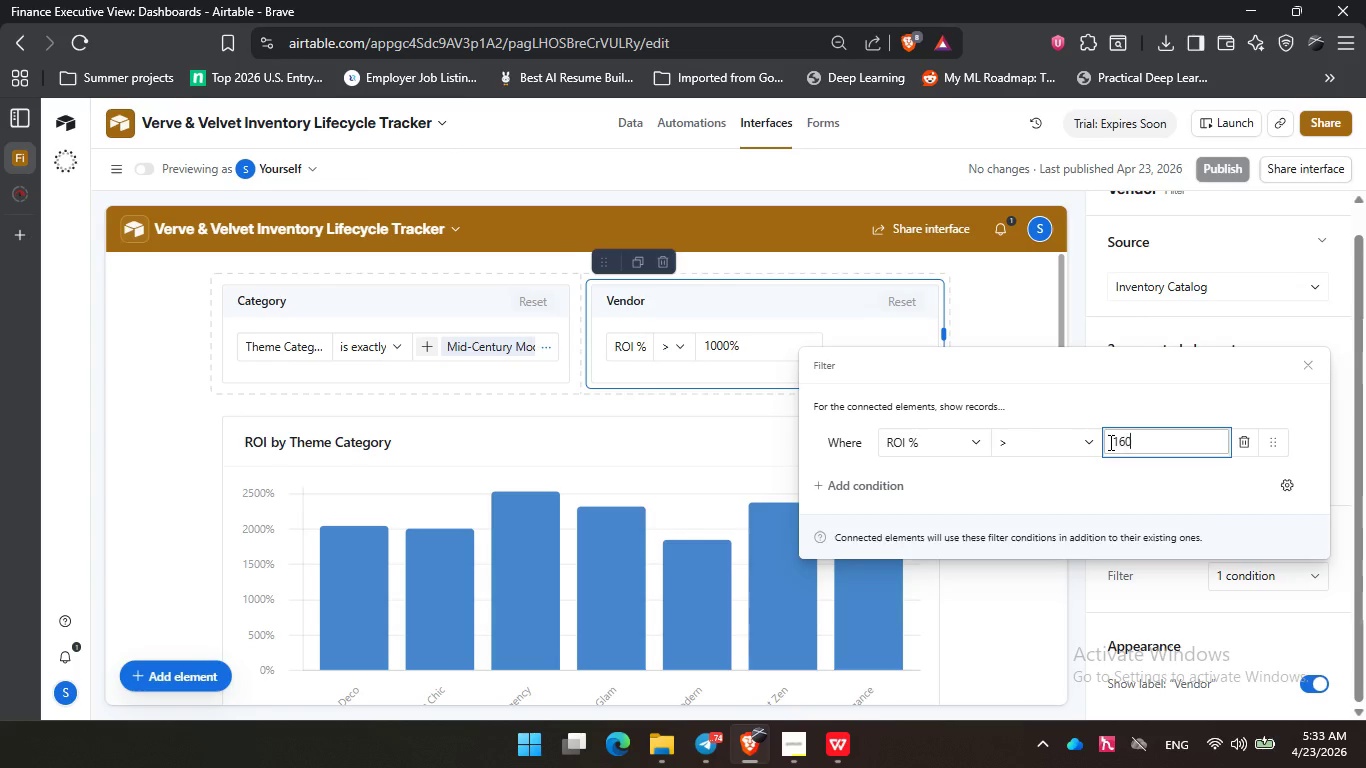 
key(Numpad0)
 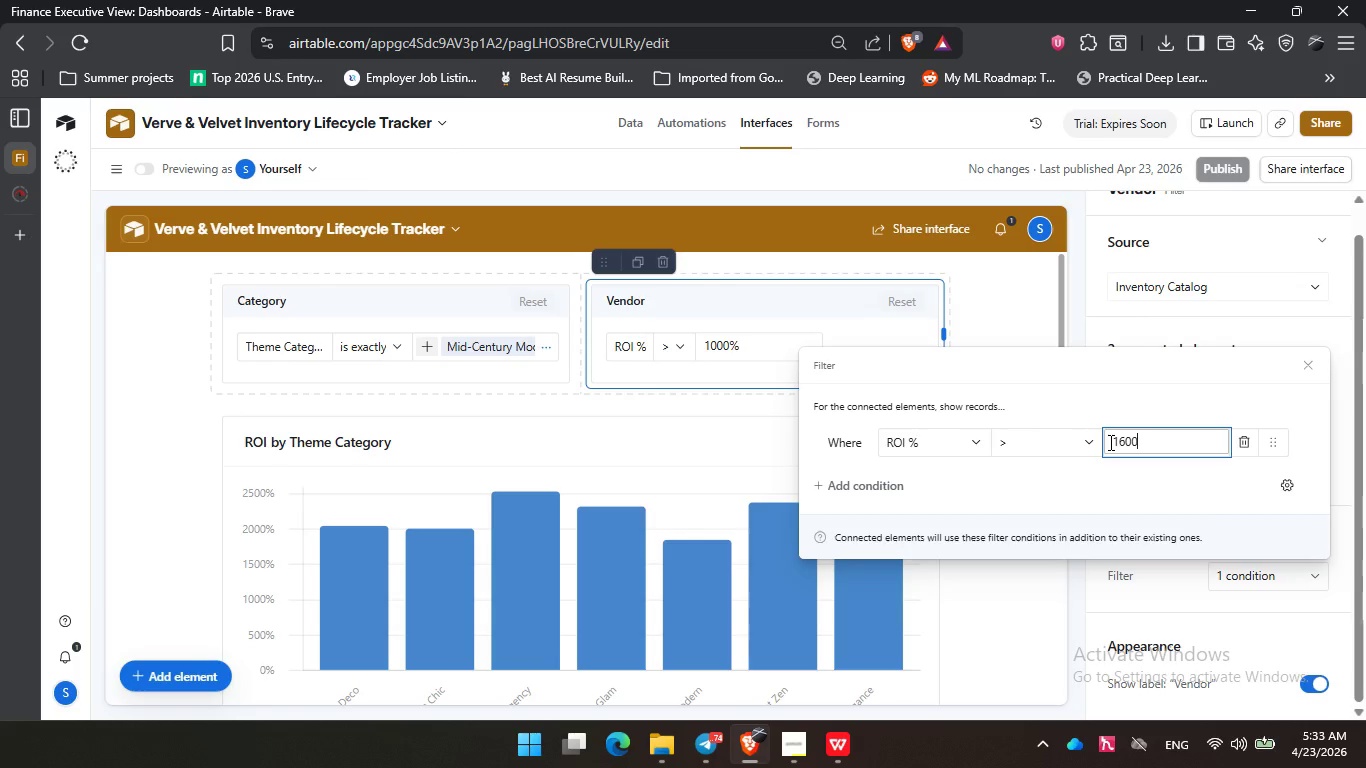 
key(Numpad0)
 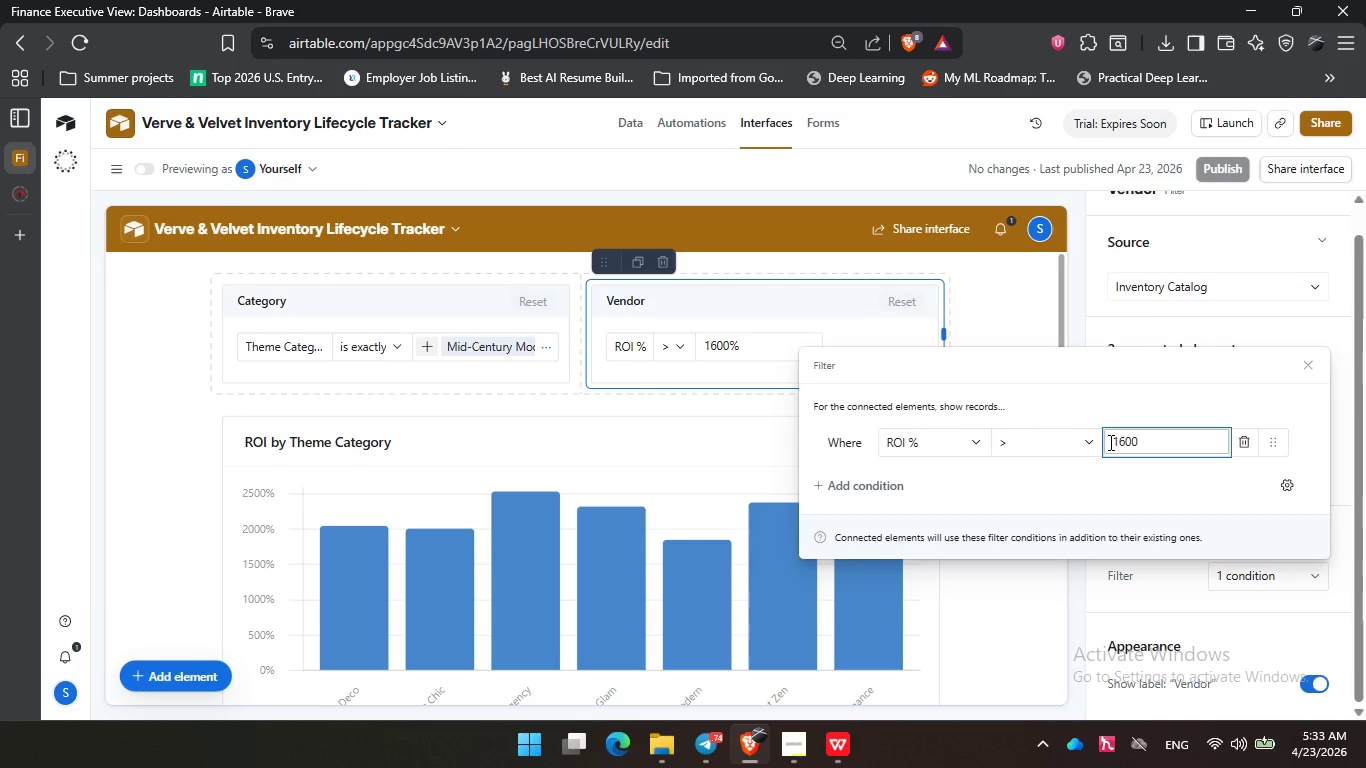 
key(NumpadEnter)
 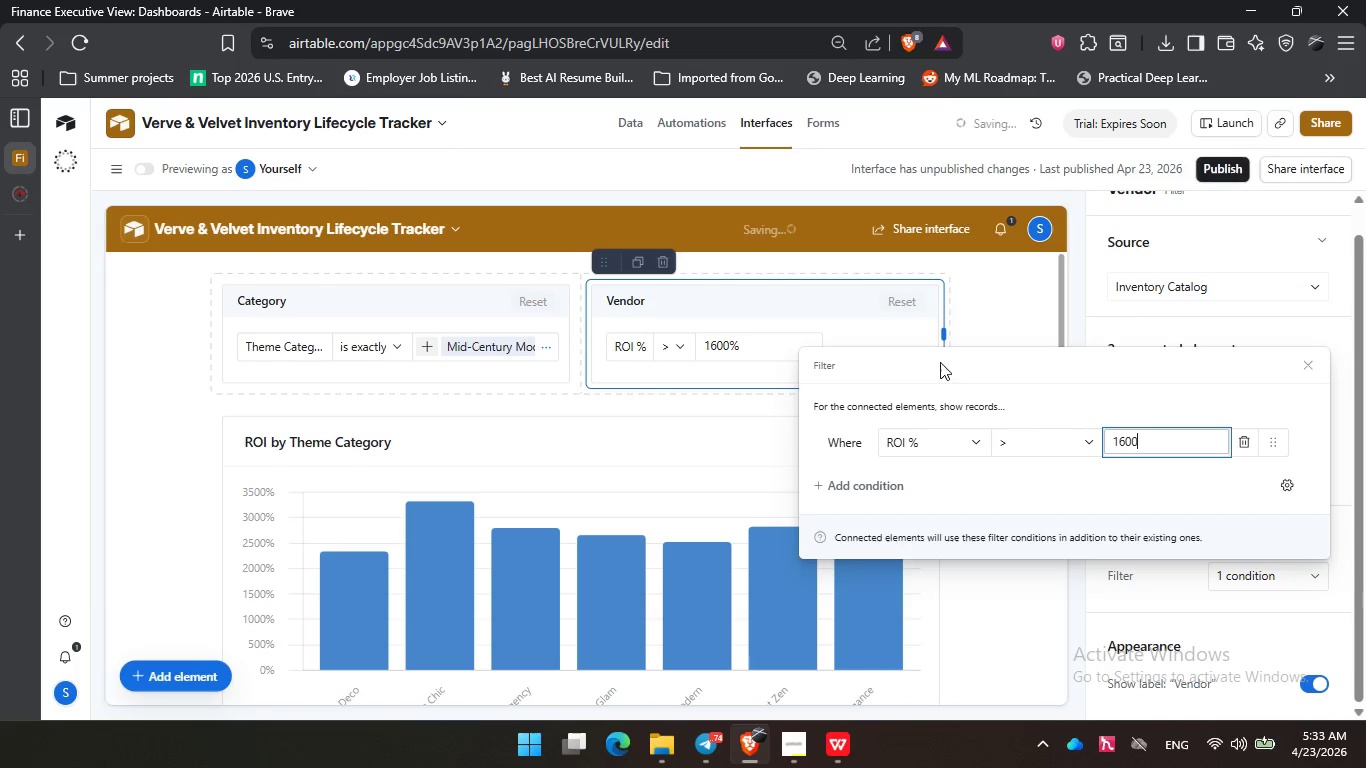 
left_click([1006, 295])
 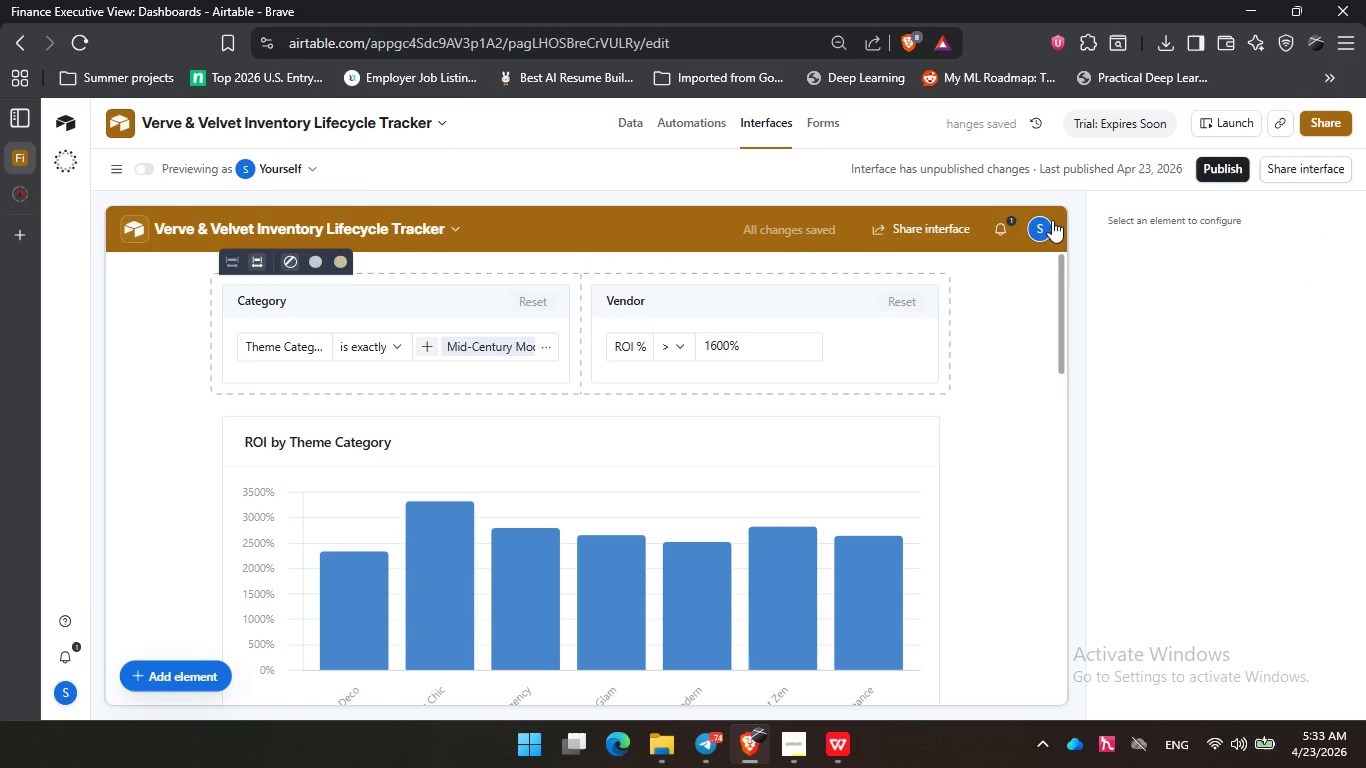 
left_click([1230, 173])
 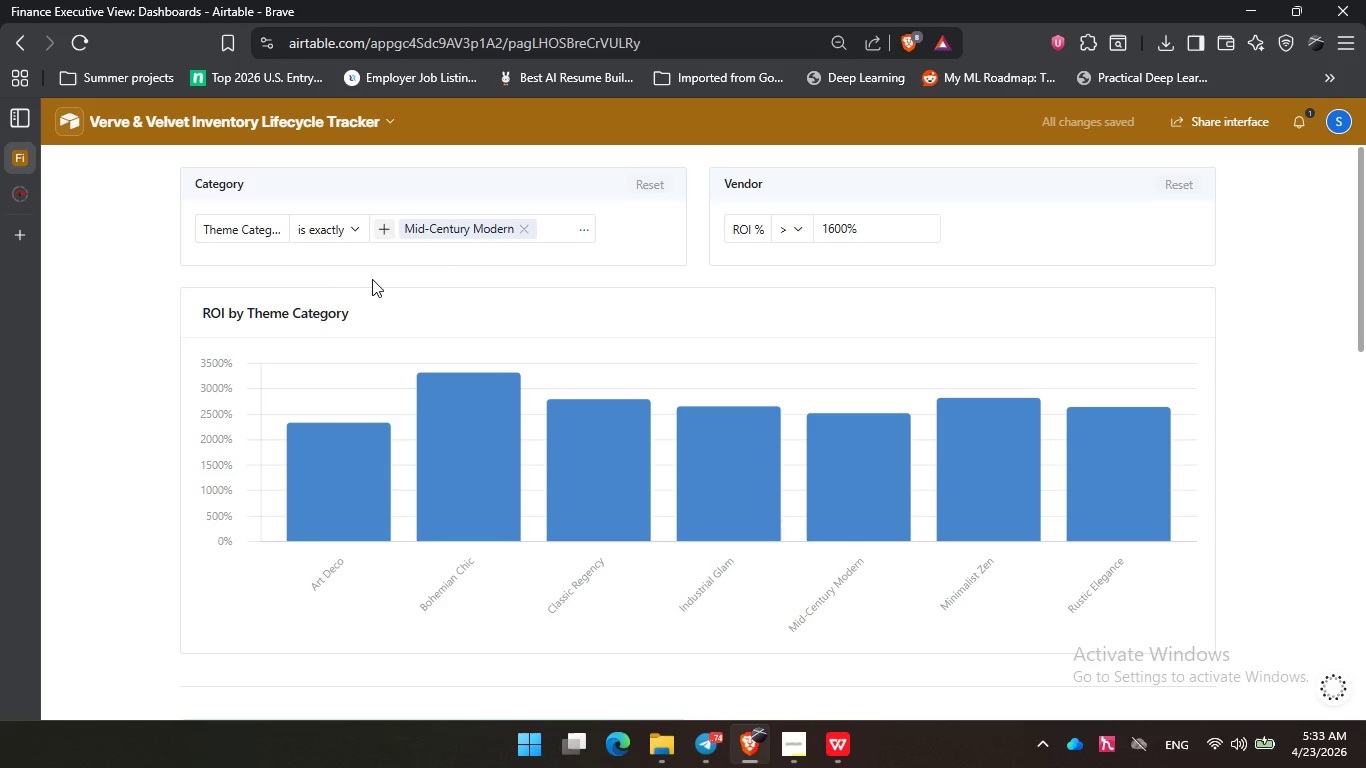 
key(PrintScreen)
 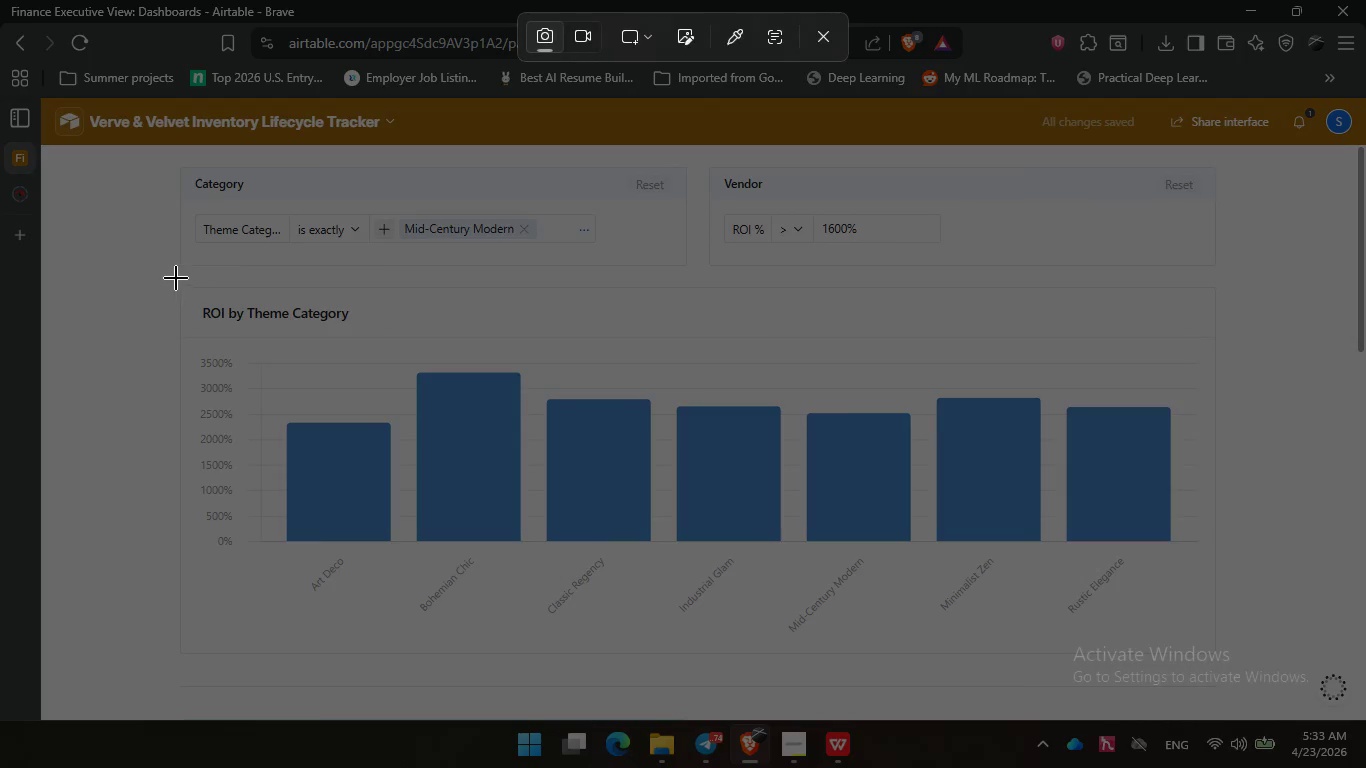 
left_click_drag(start_coordinate=[175, 278], to_coordinate=[1243, 664])
 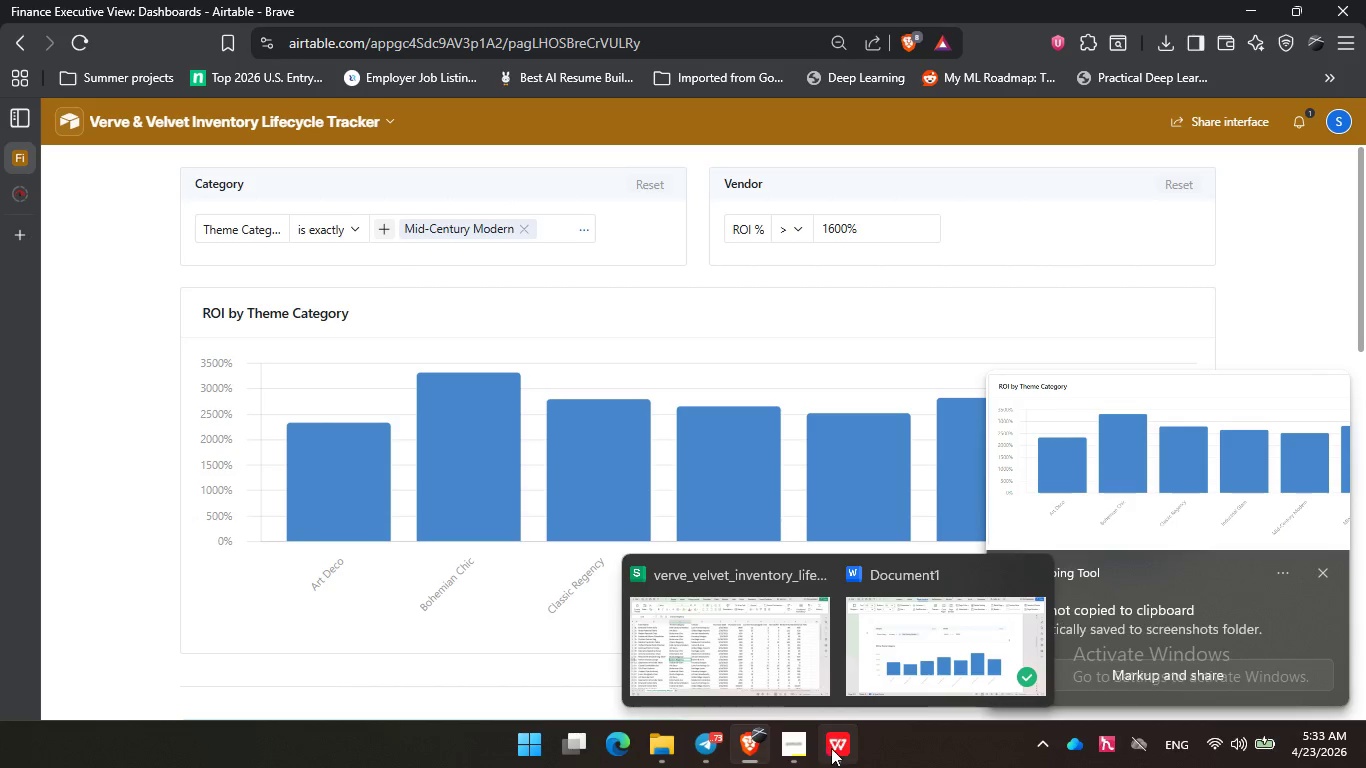 
left_click([833, 748])
 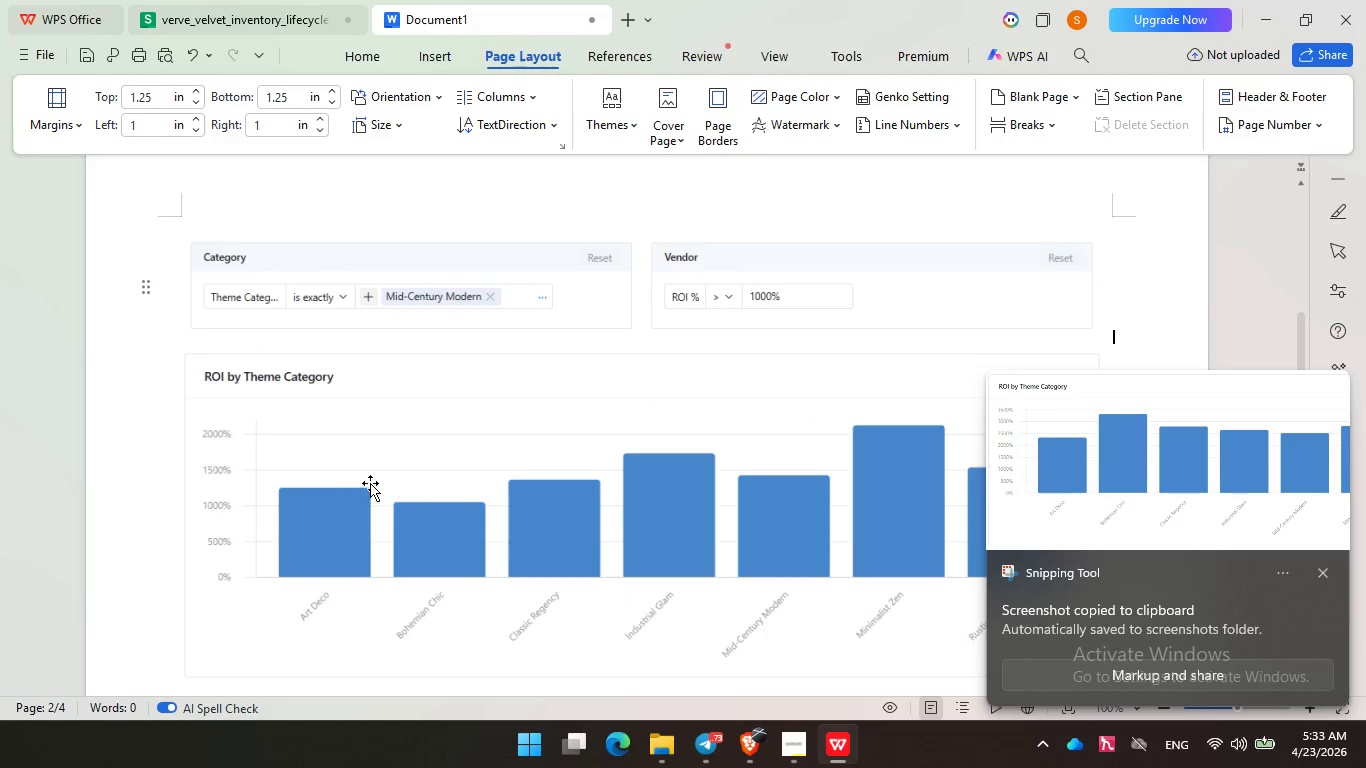 
left_click([335, 474])
 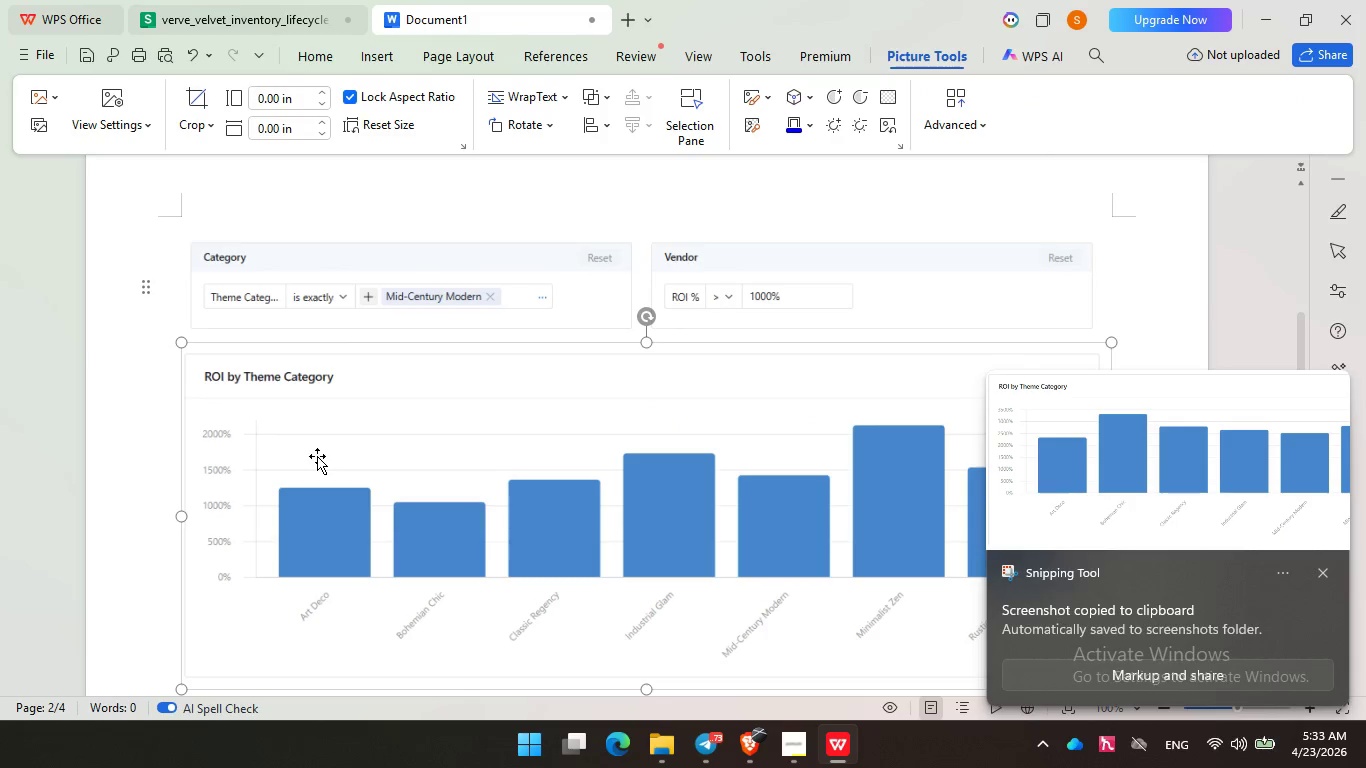 
key(Control+V)
 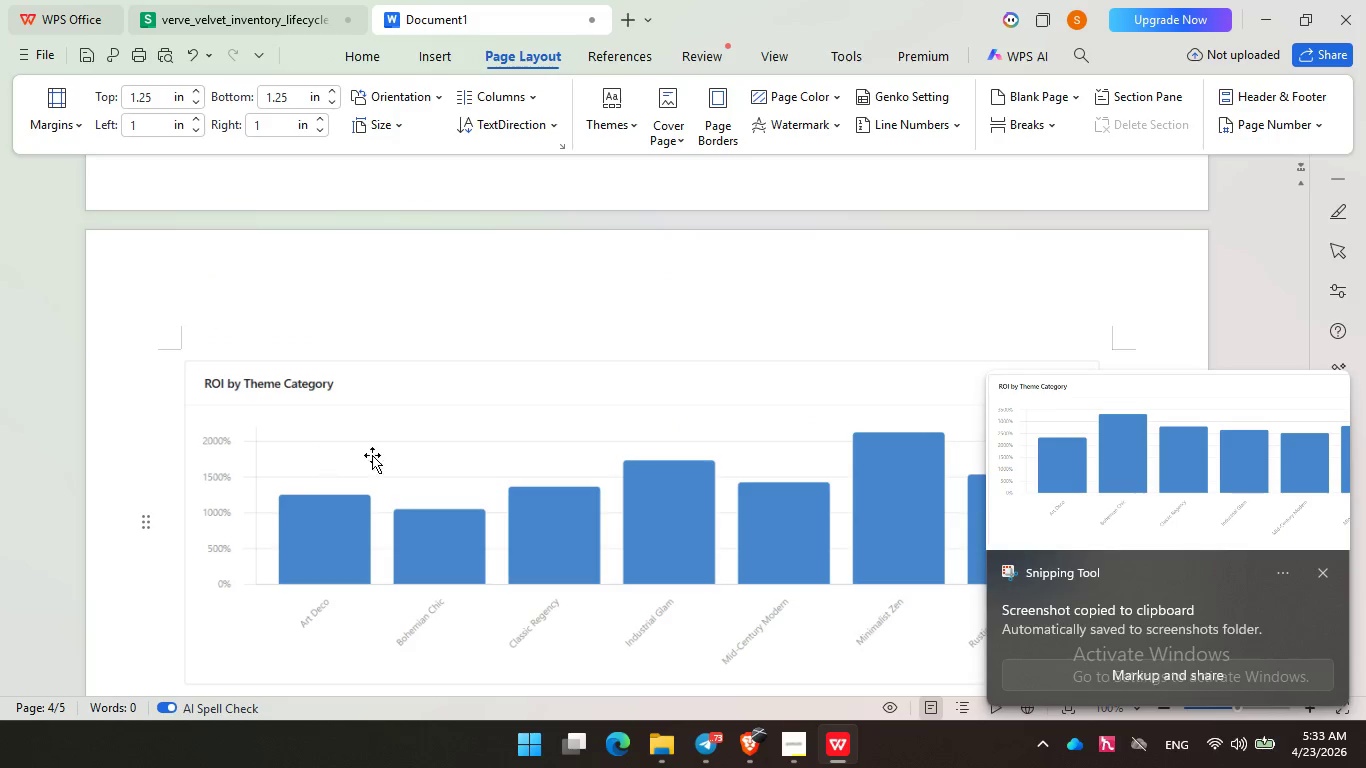 
scroll: coordinate [478, 479], scroll_direction: up, amount: 13.0
 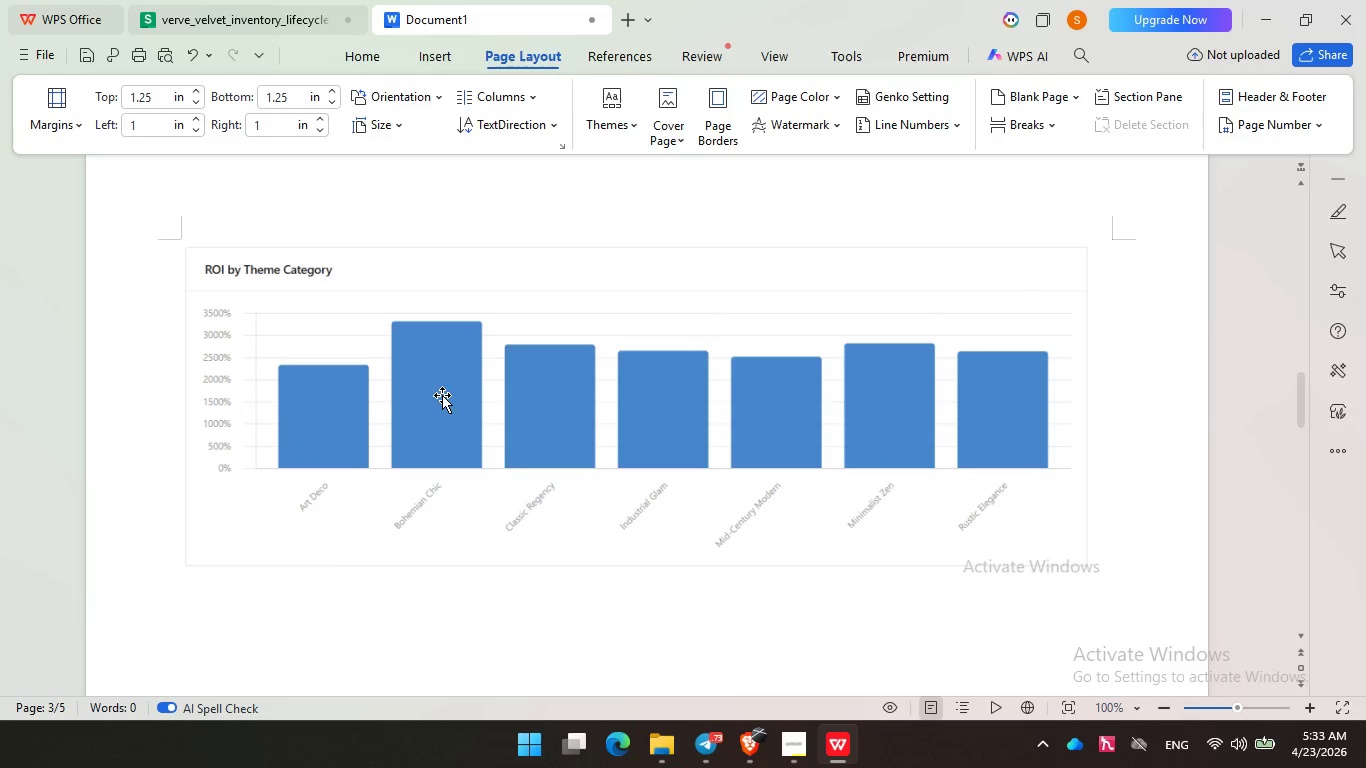 
key(Control+Z)
 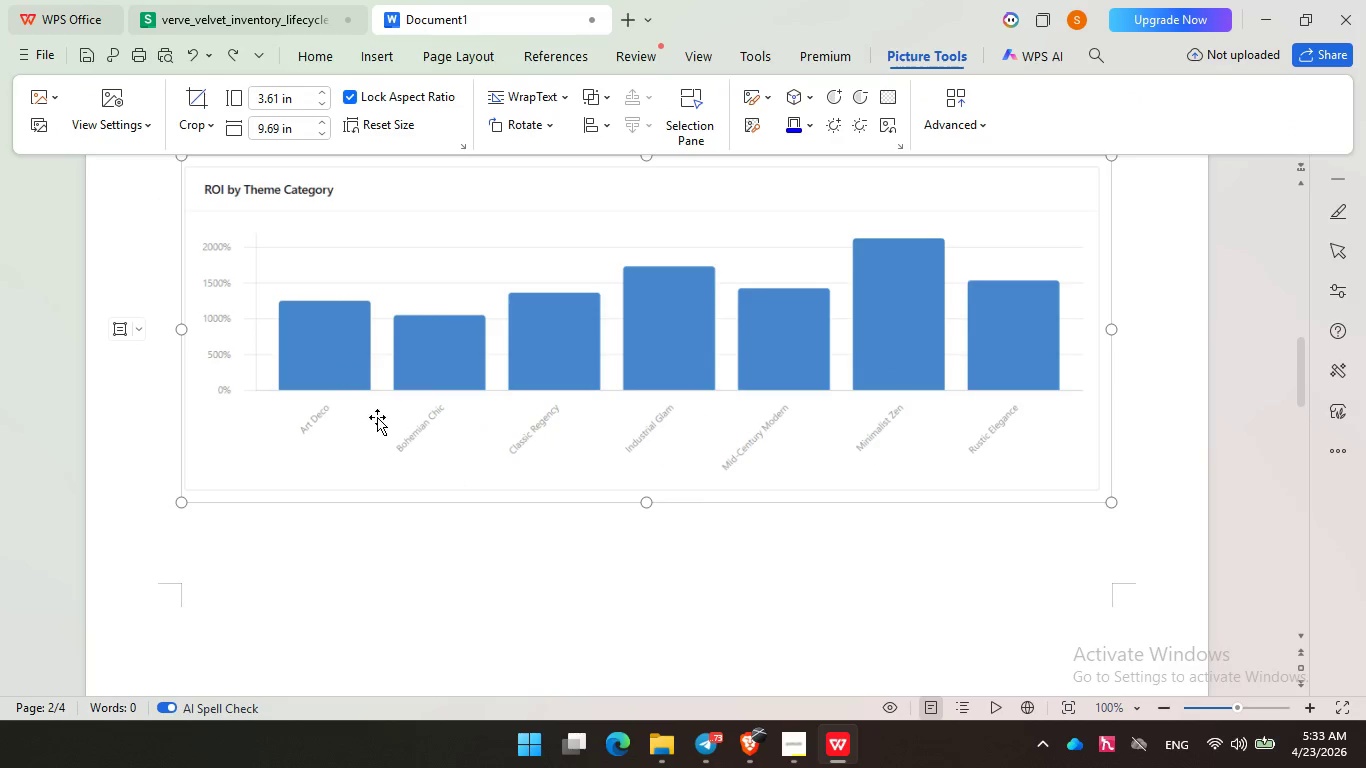 
scroll: coordinate [377, 417], scroll_direction: up, amount: 2.0
 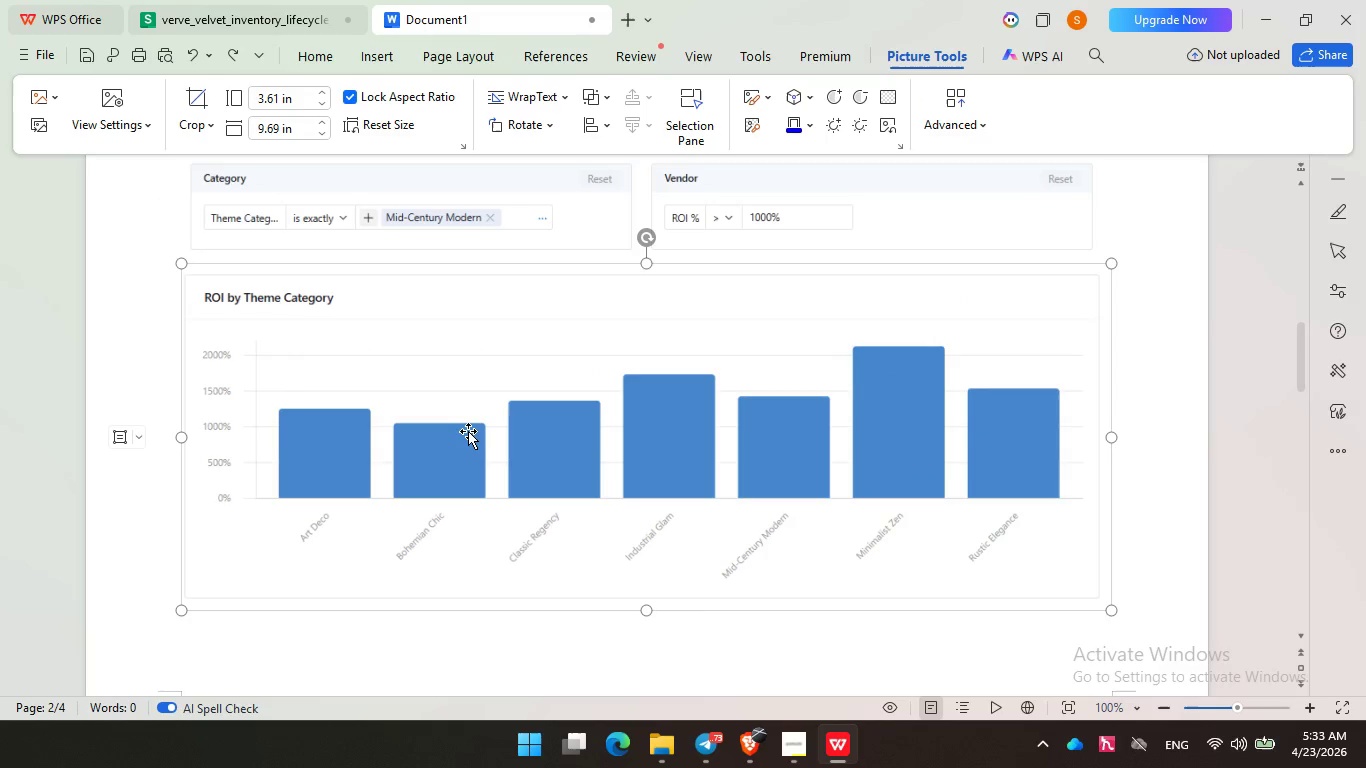 
left_click([468, 430])
 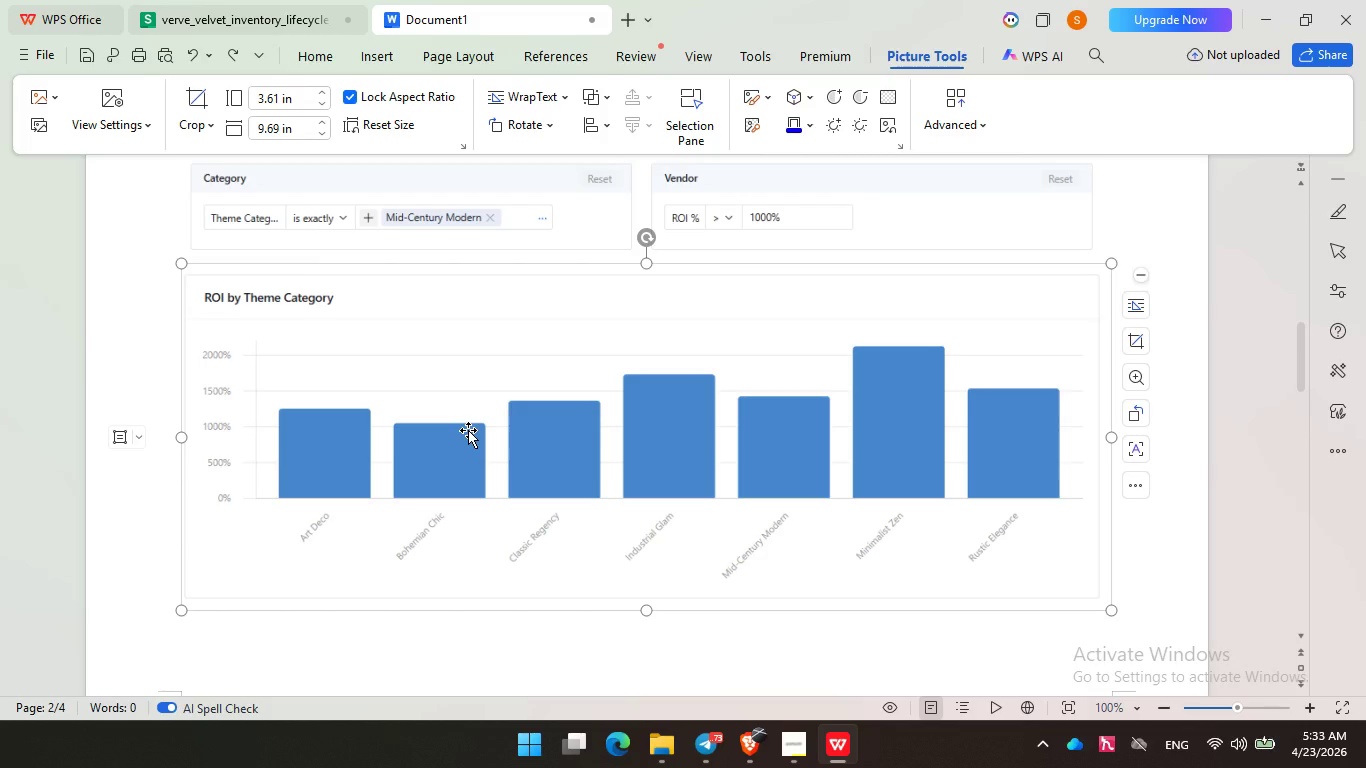 
key(Delete)
 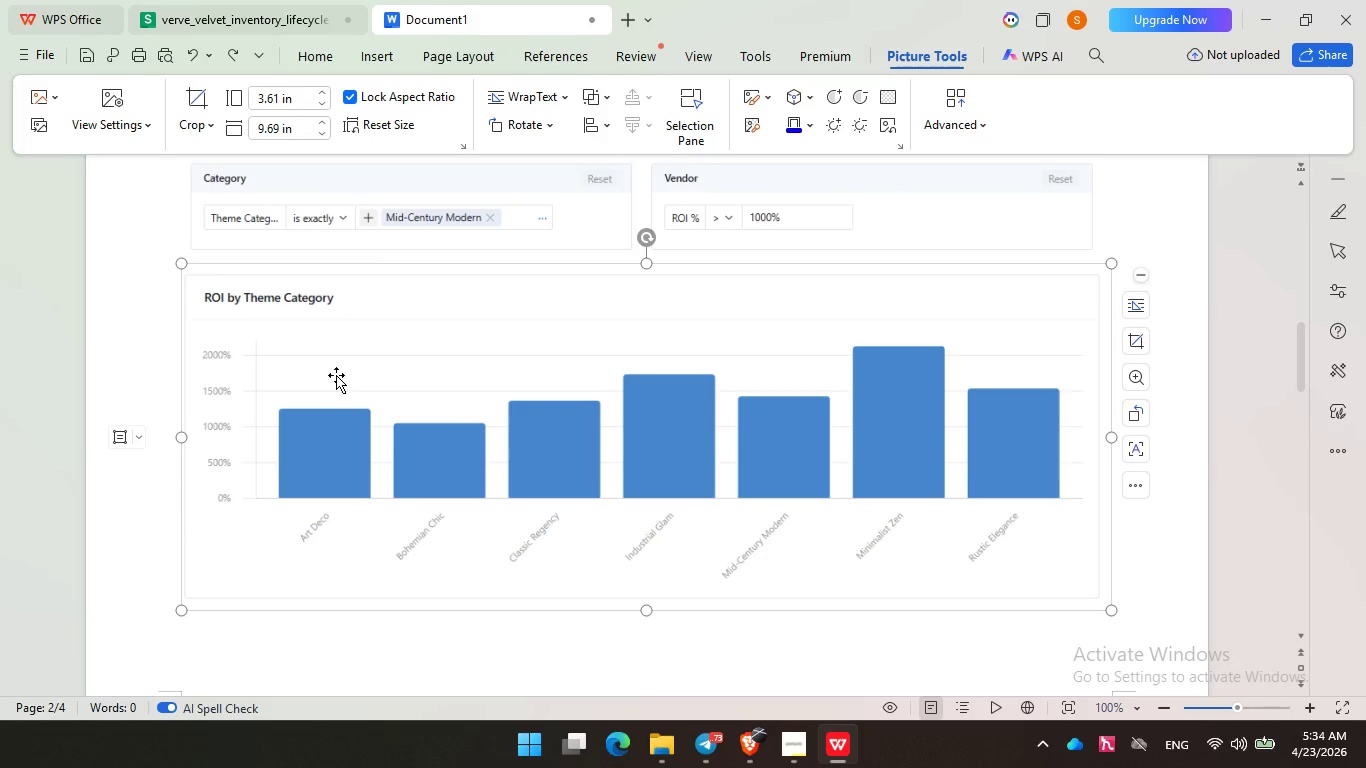 
left_click_drag(start_coordinate=[371, 317], to_coordinate=[374, 323])
 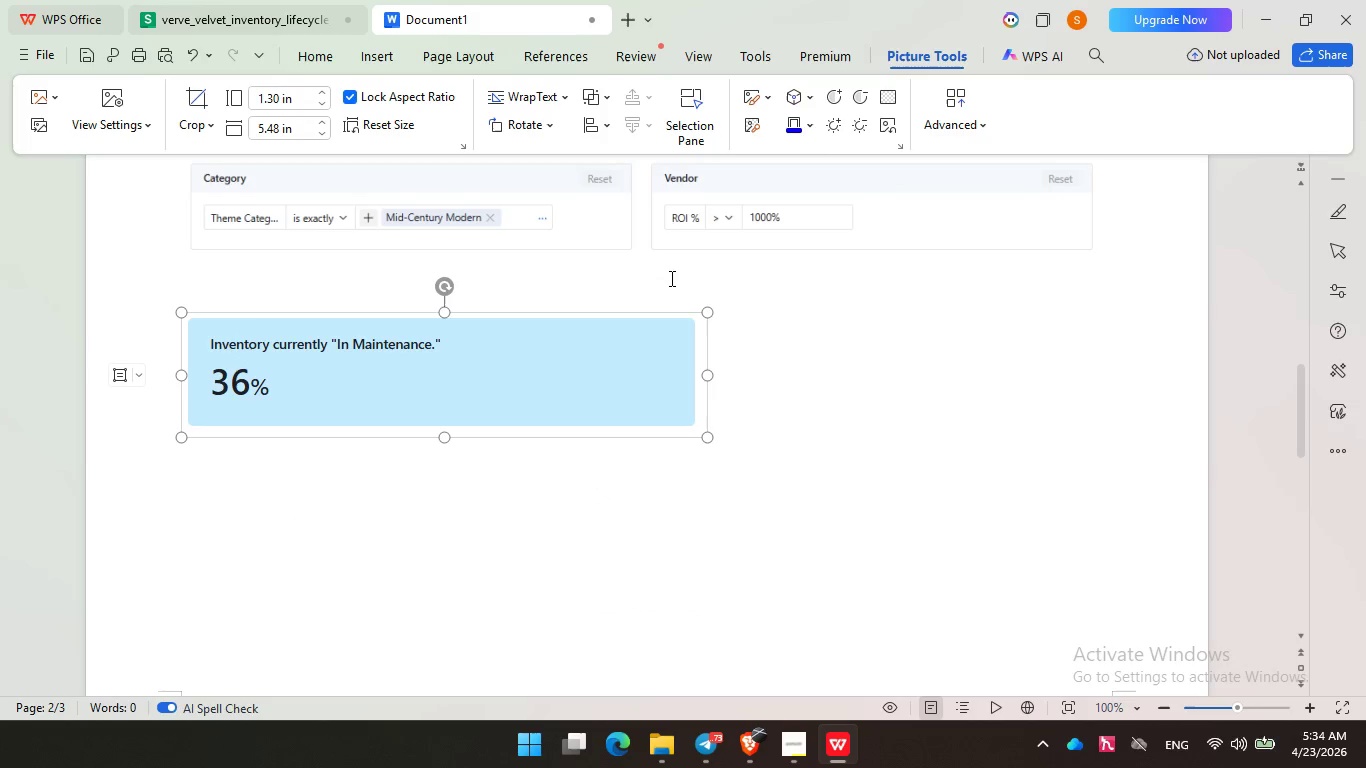 
left_click([629, 278])
 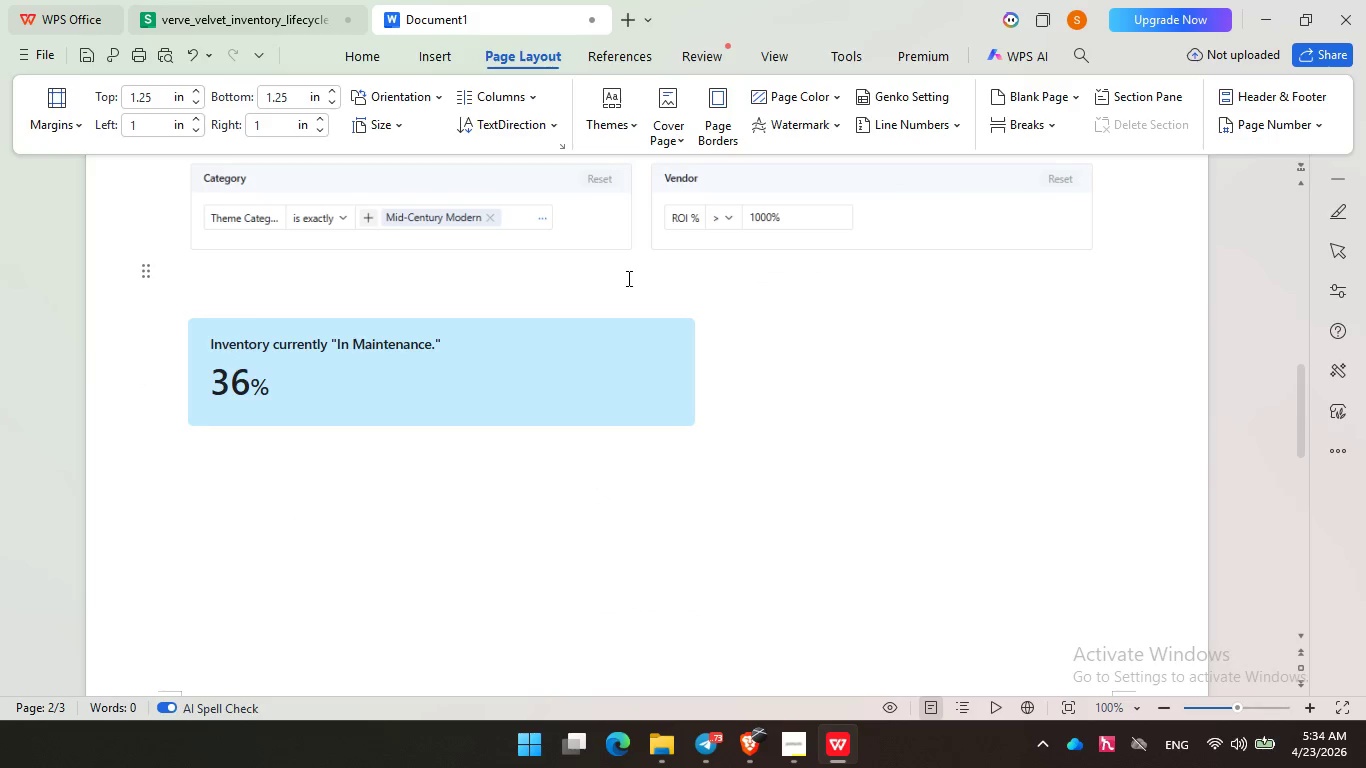 
key(Control+V)
 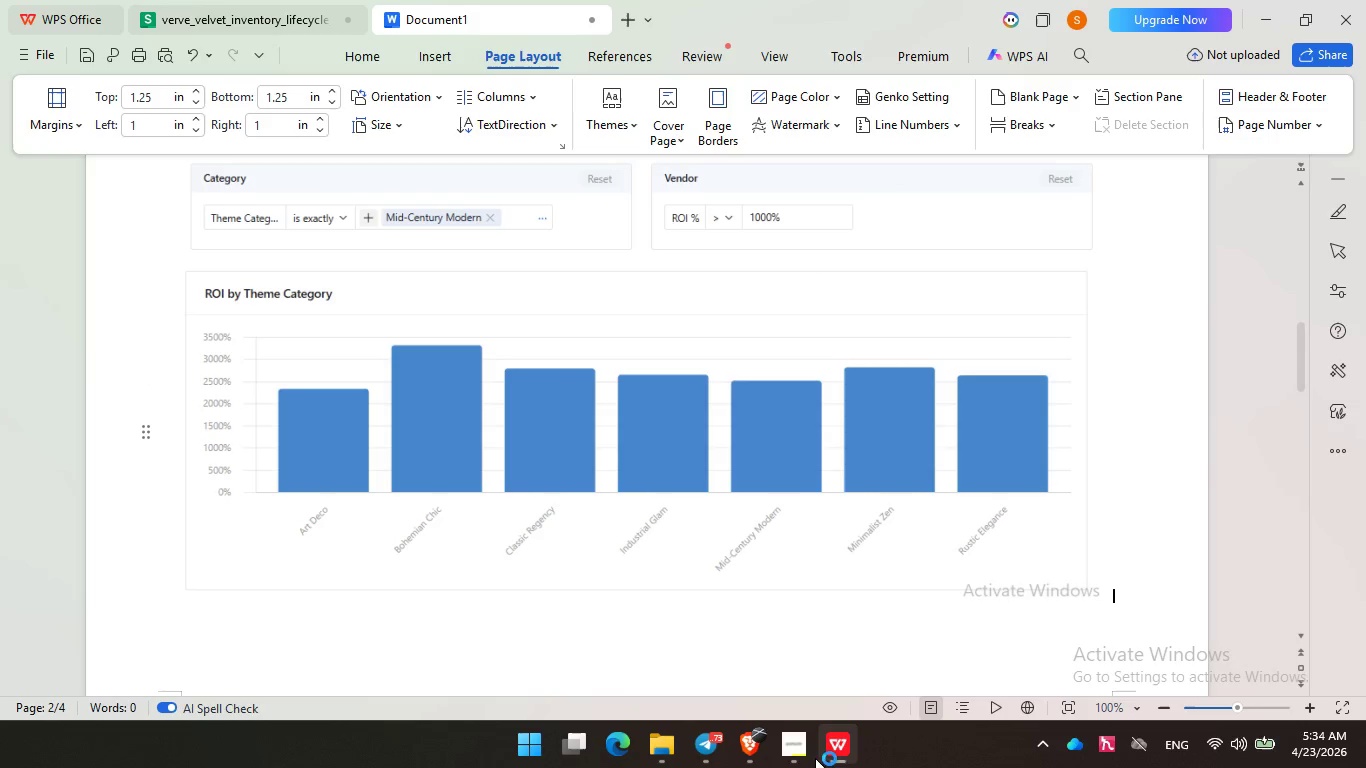 
left_click([745, 764])
 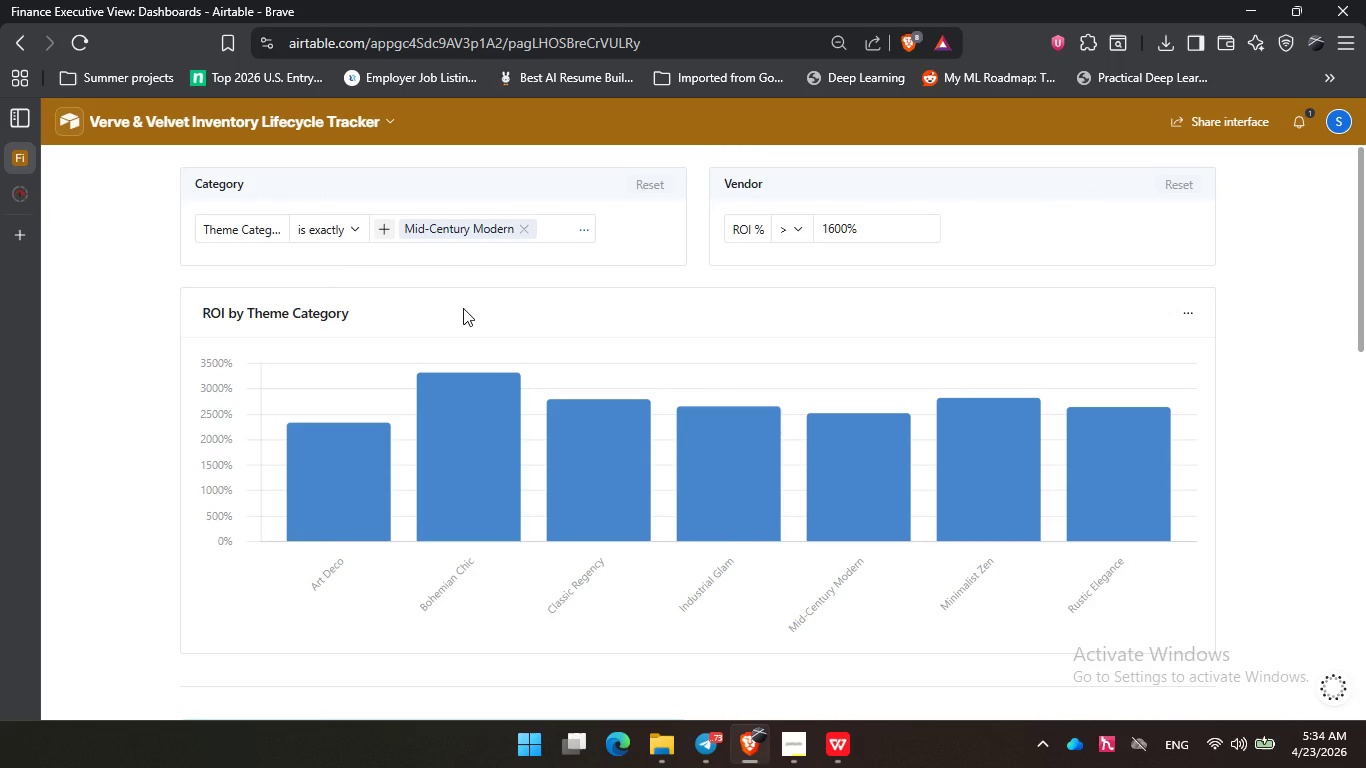 
key(PrintScreen)
 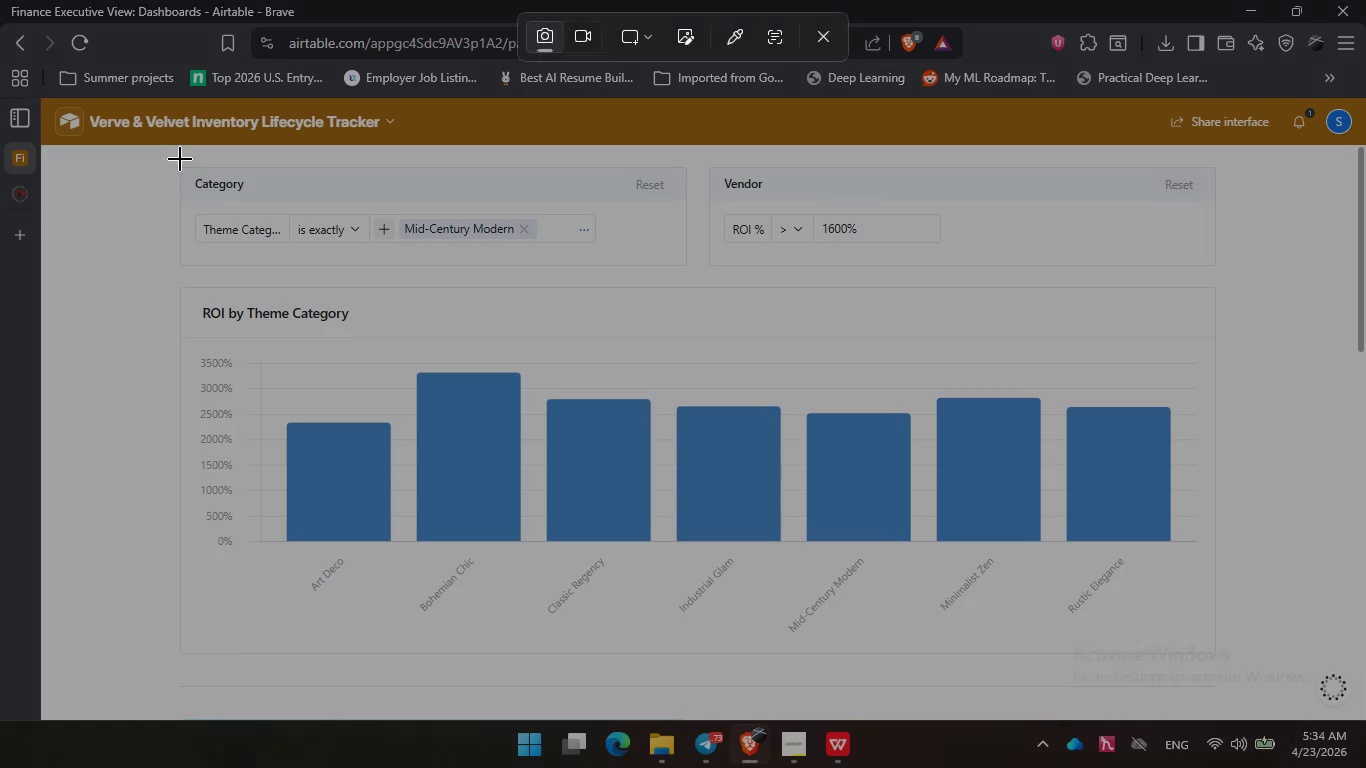 
left_click_drag(start_coordinate=[180, 158], to_coordinate=[1217, 274])
 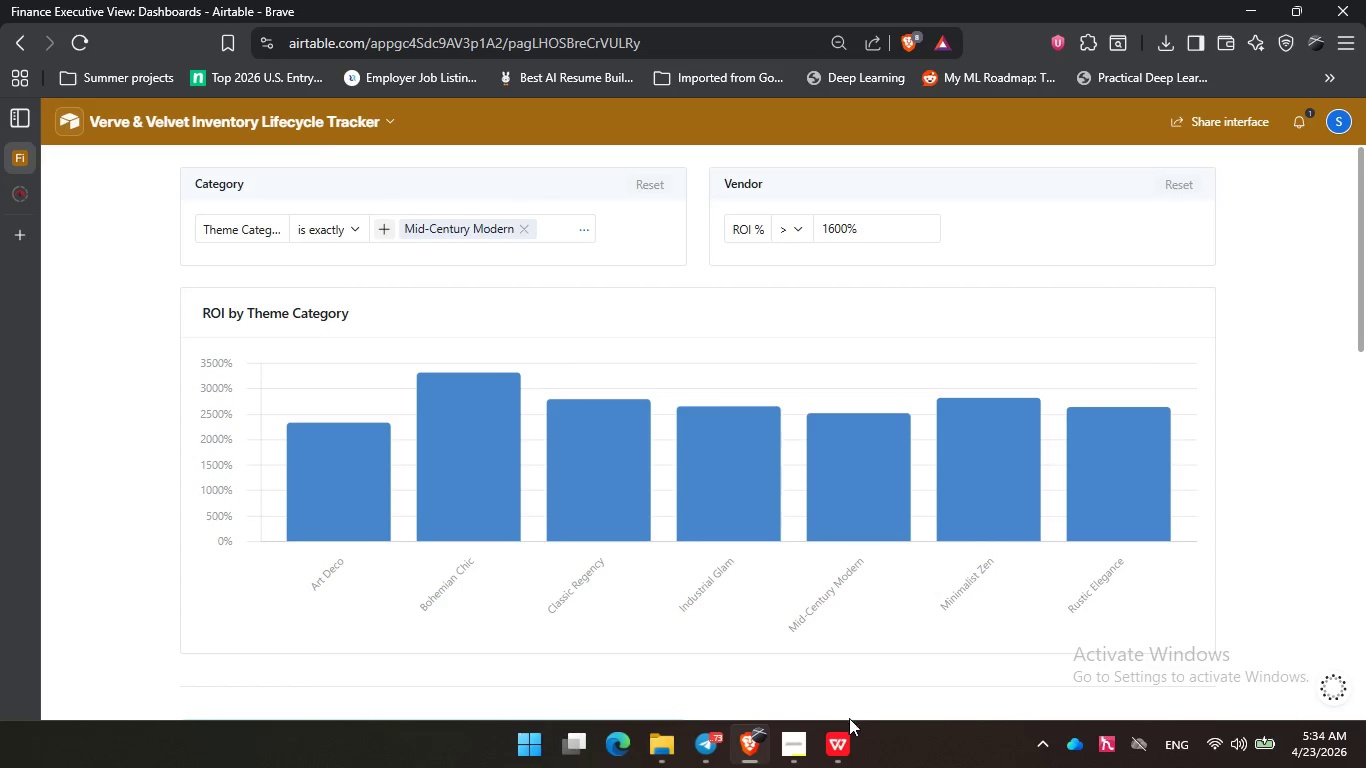 
left_click([849, 764])
 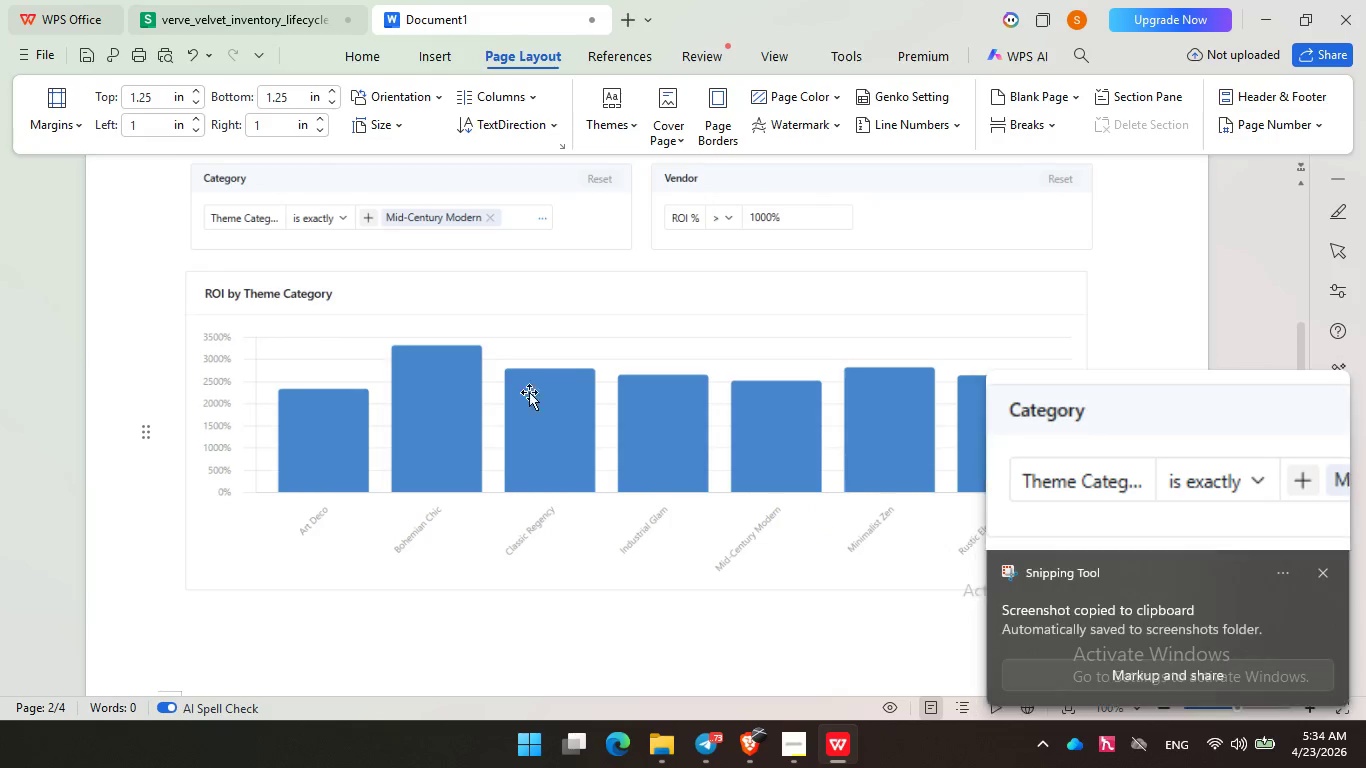 
scroll: coordinate [534, 404], scroll_direction: up, amount: 4.0
 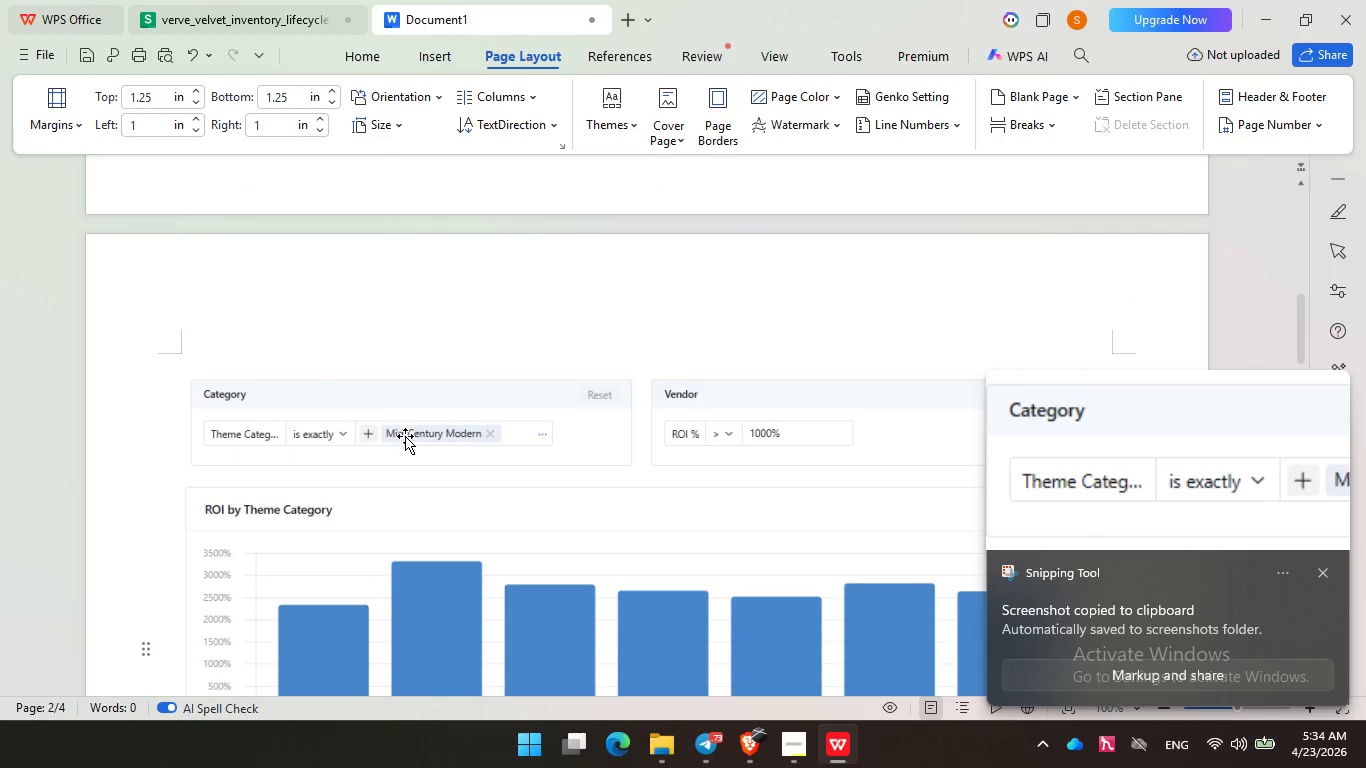 
left_click([405, 436])
 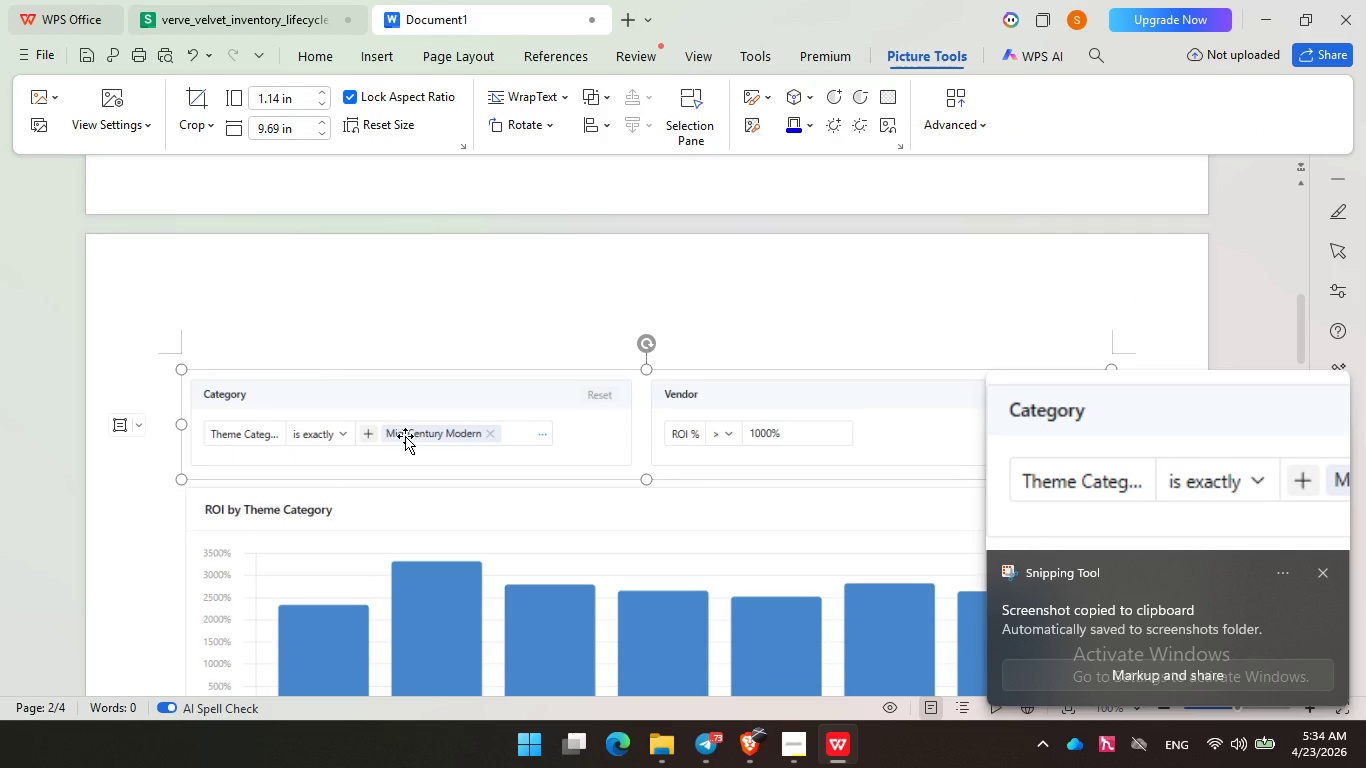 
key(Delete)
 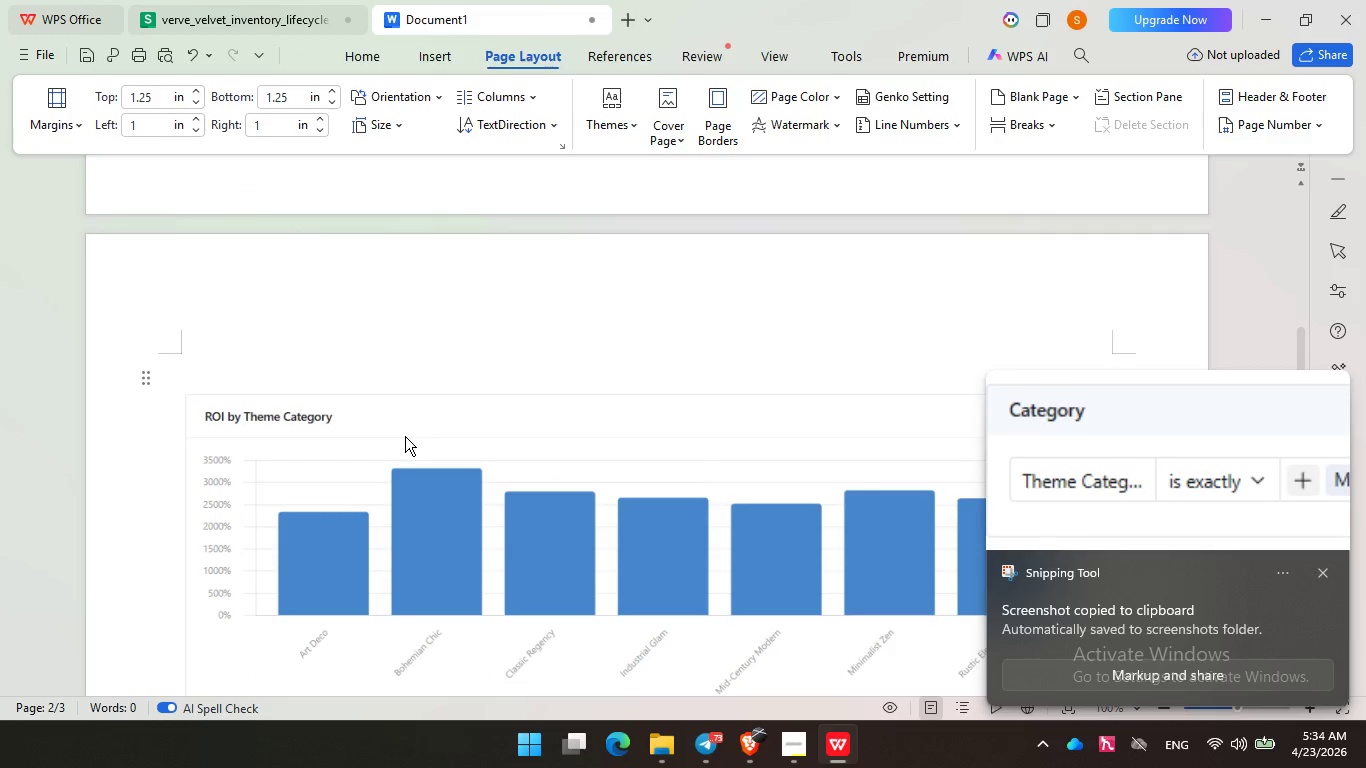 
key(Control+V)
 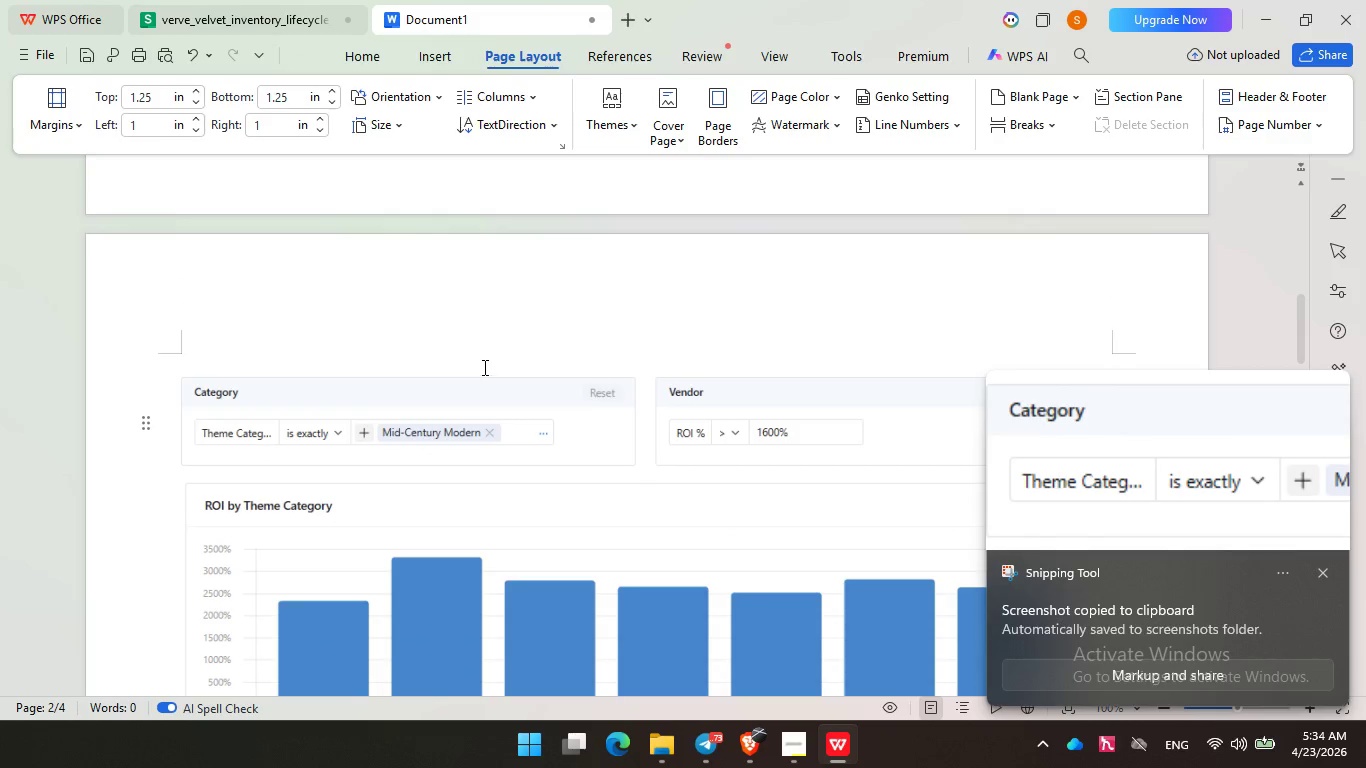 
scroll: coordinate [484, 366], scroll_direction: down, amount: 5.0
 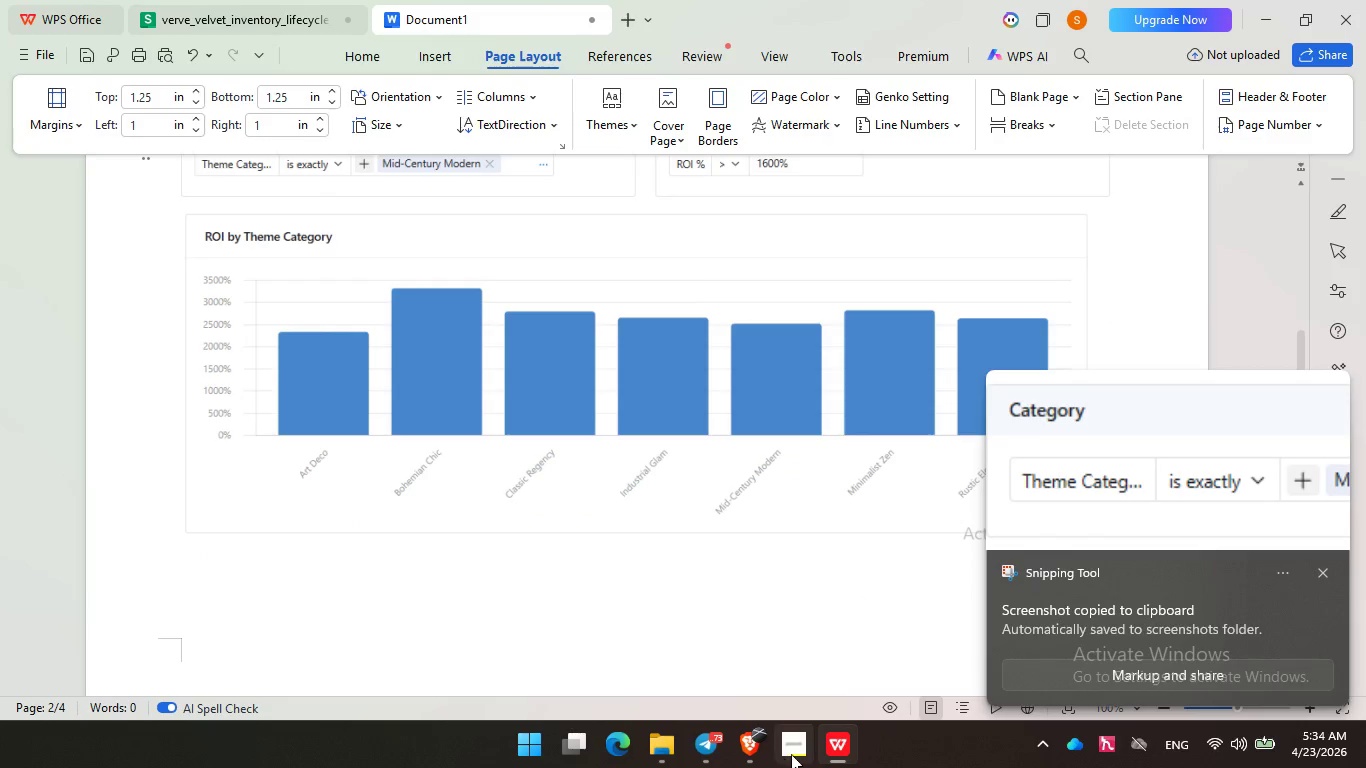 
left_click([749, 755])
 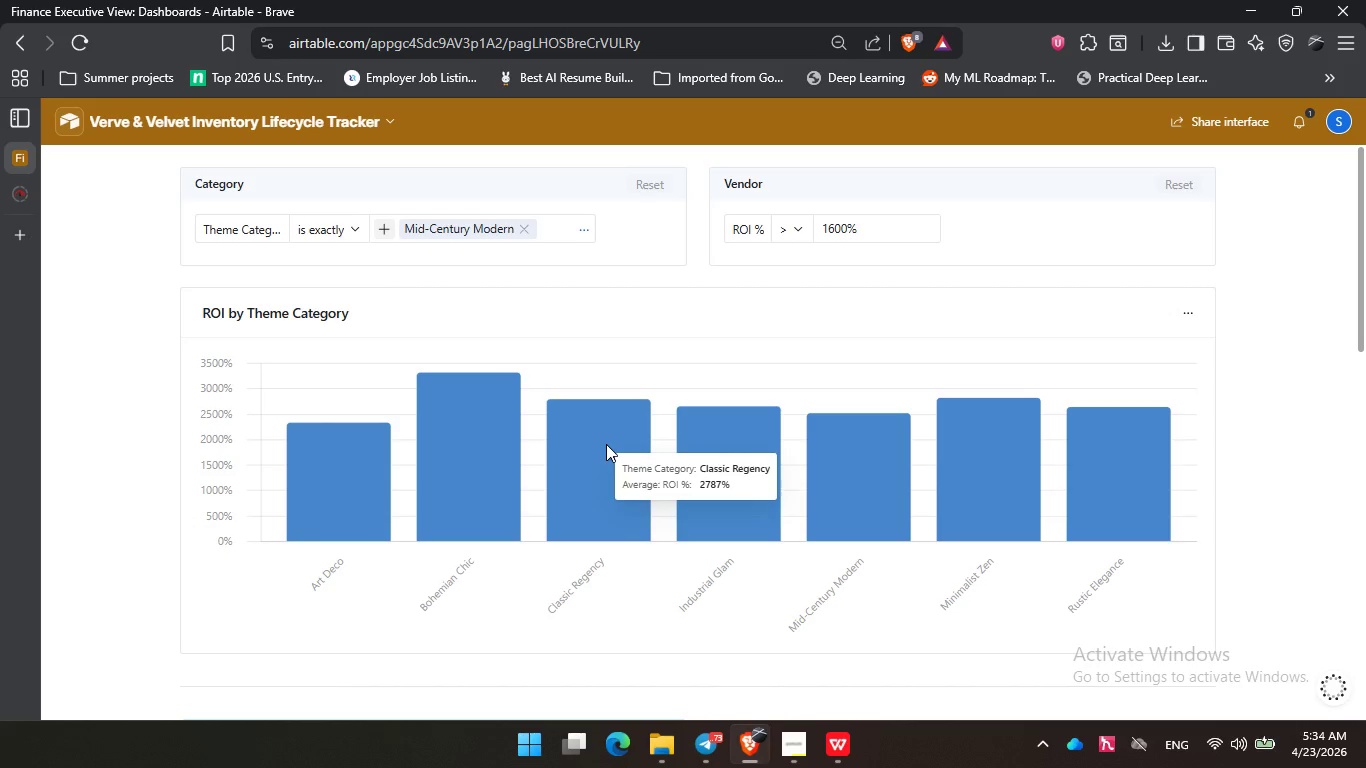 
scroll: coordinate [590, 447], scroll_direction: down, amount: 5.0
 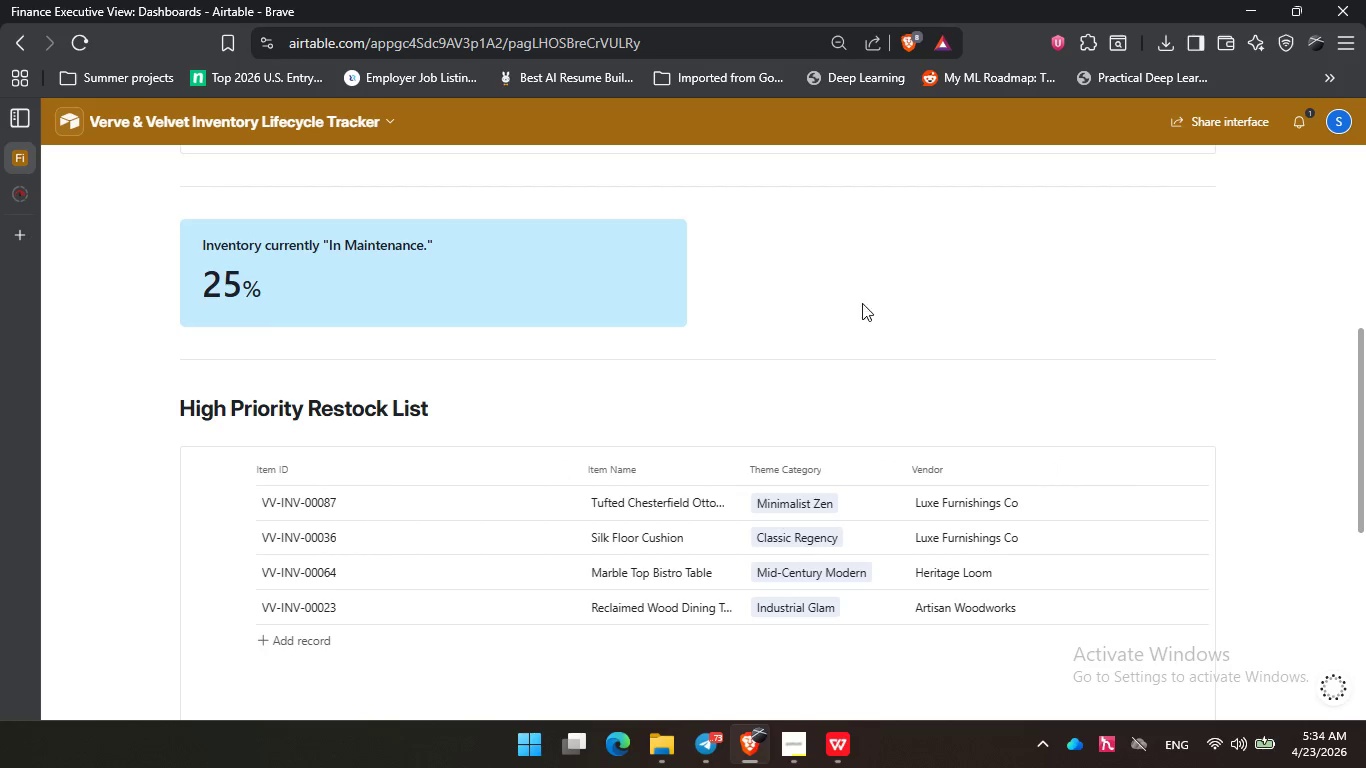 
left_click([876, 276])
 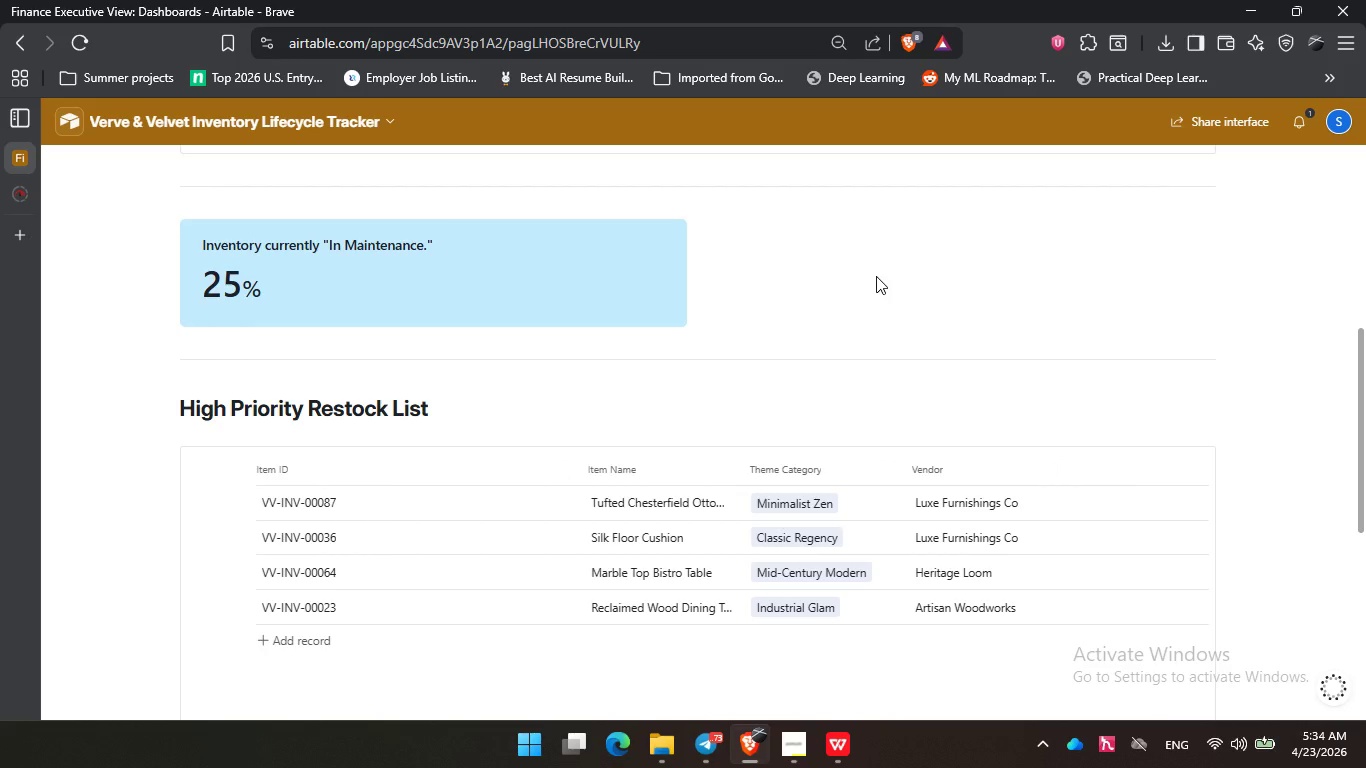 
key(PrintScreen)
 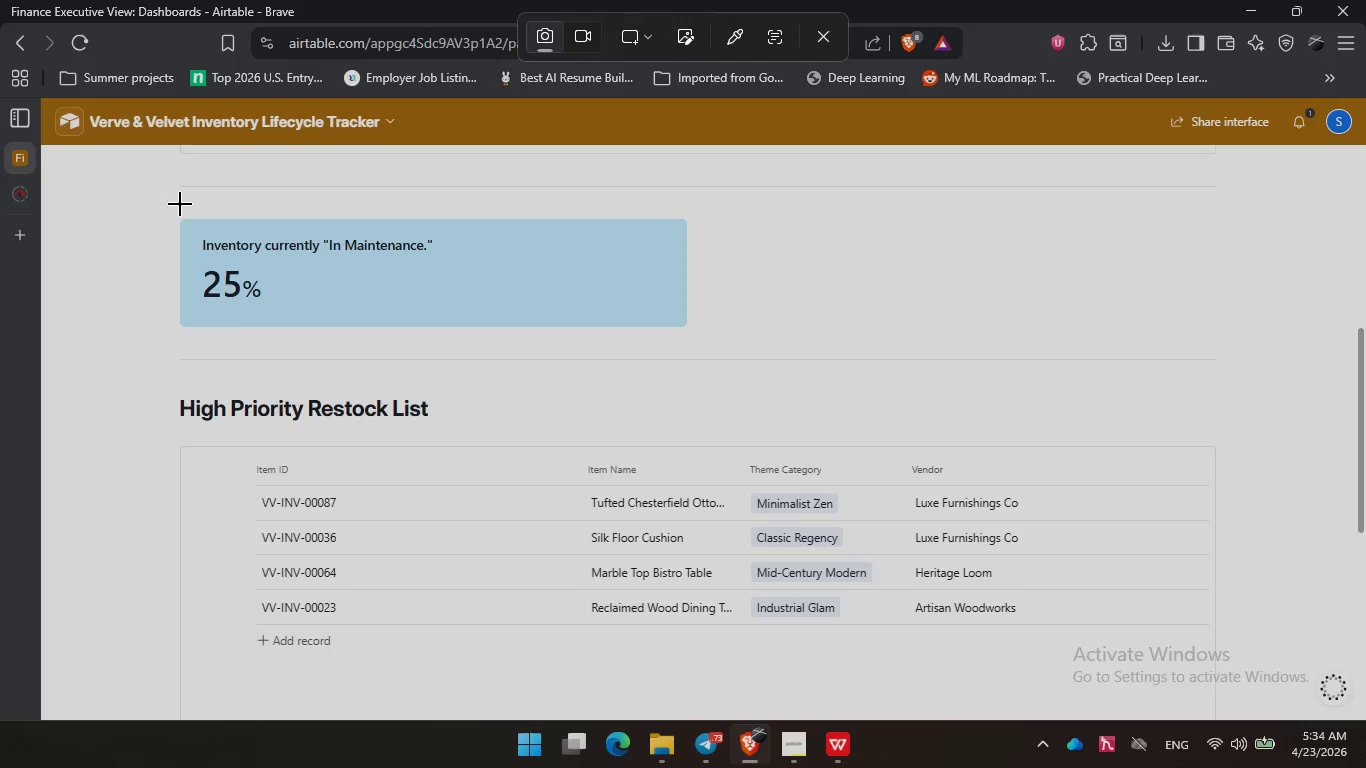 
left_click_drag(start_coordinate=[180, 204], to_coordinate=[701, 343])
 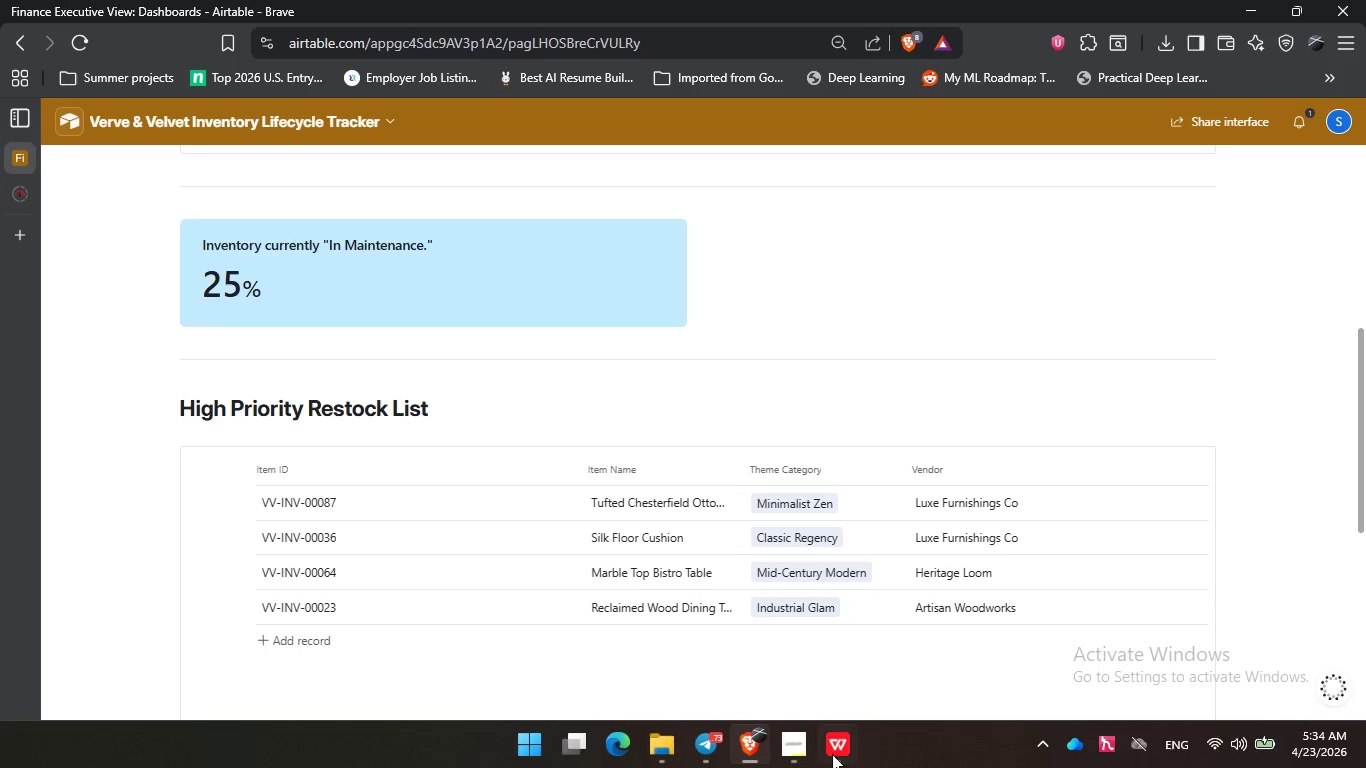 
left_click([830, 766])
 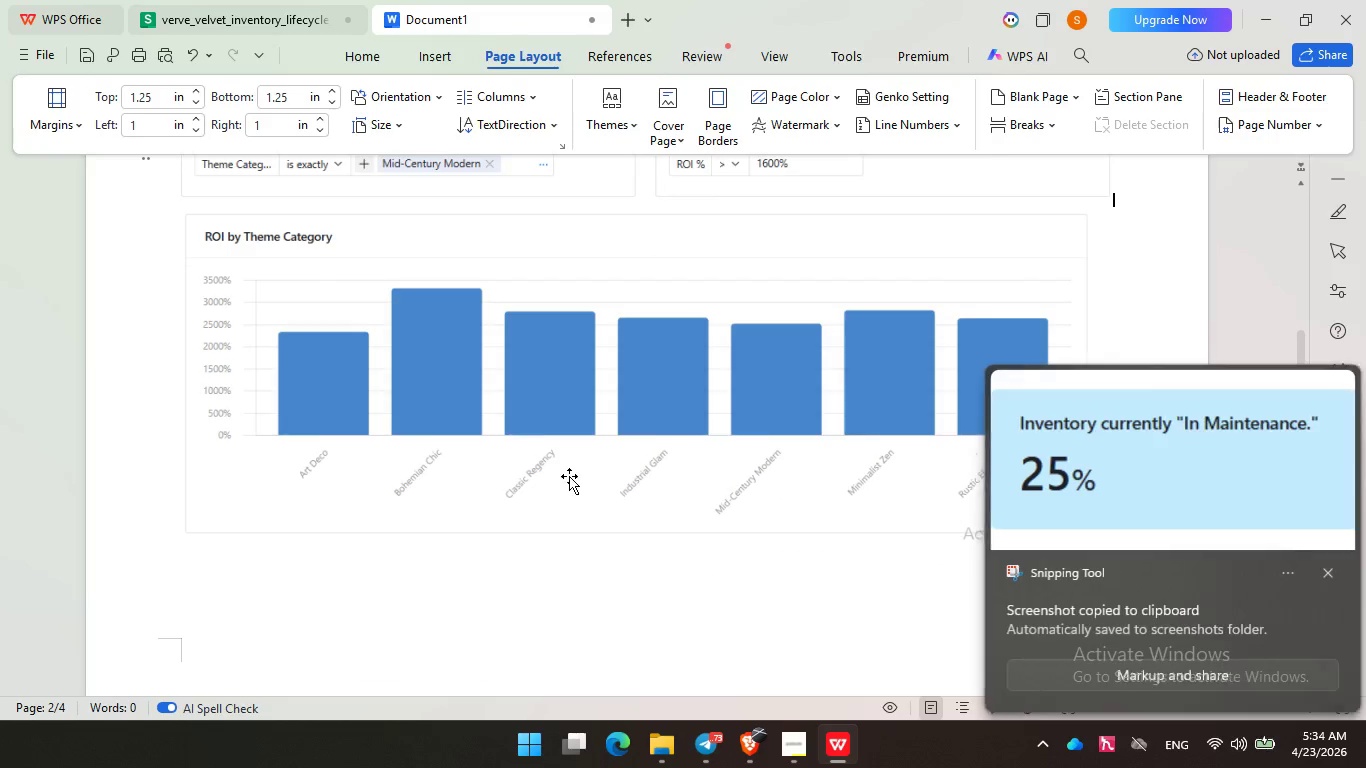 
scroll: coordinate [566, 474], scroll_direction: down, amount: 8.0
 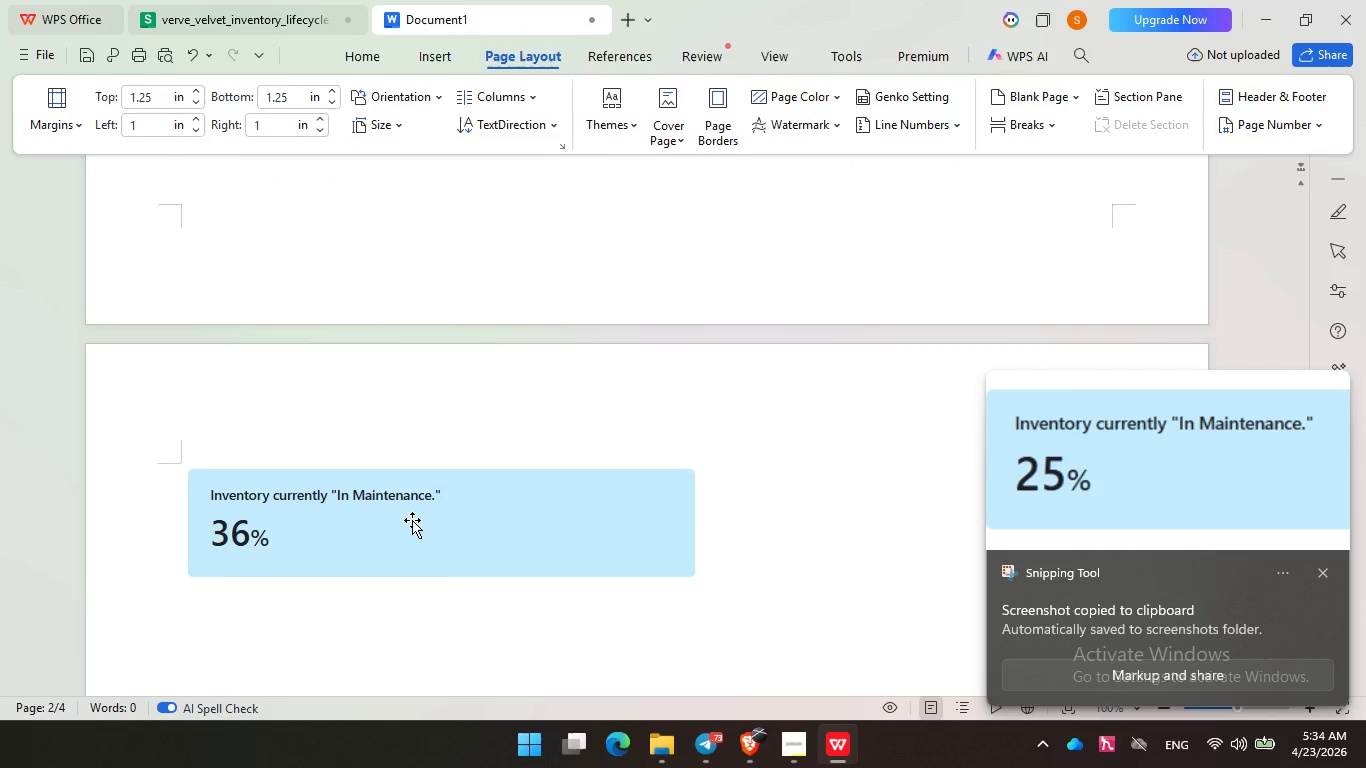 
left_click([412, 522])
 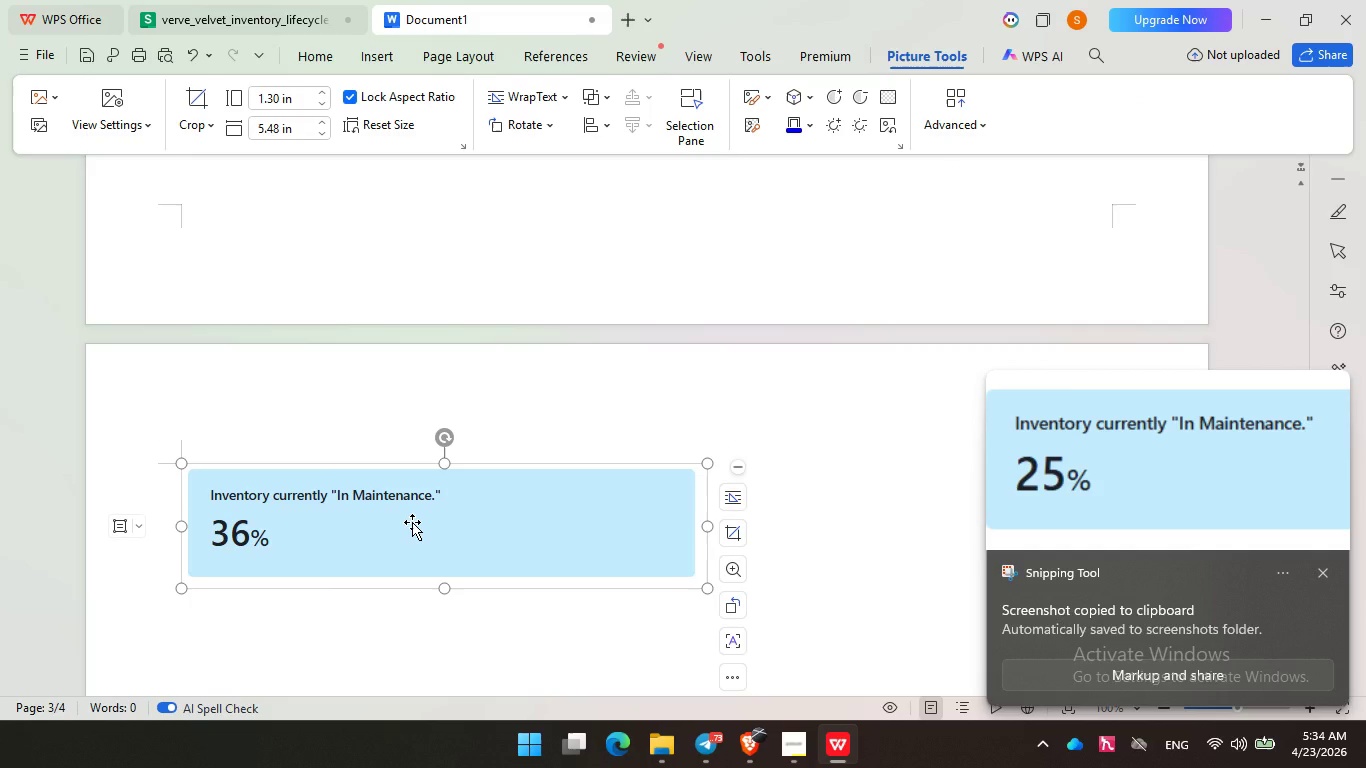 
key(Delete)
 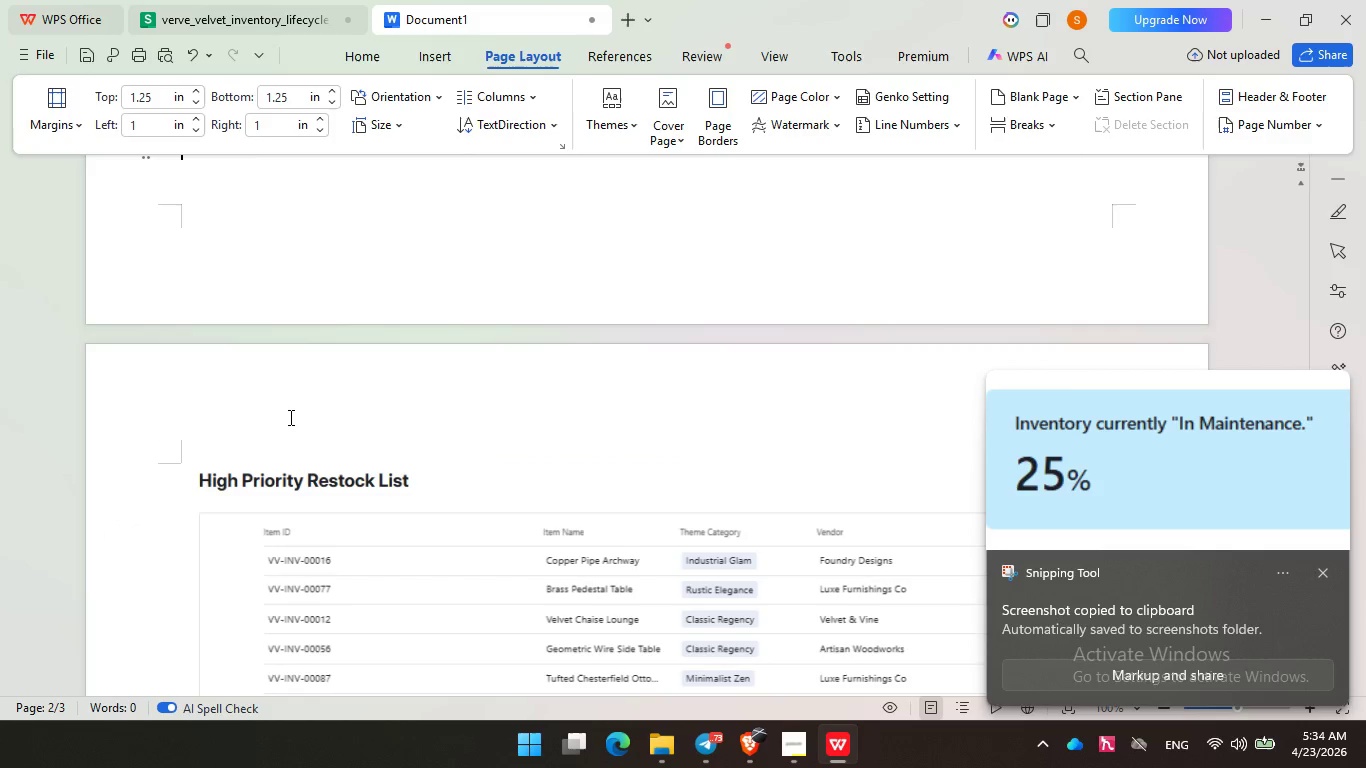 
key(Control+V)
 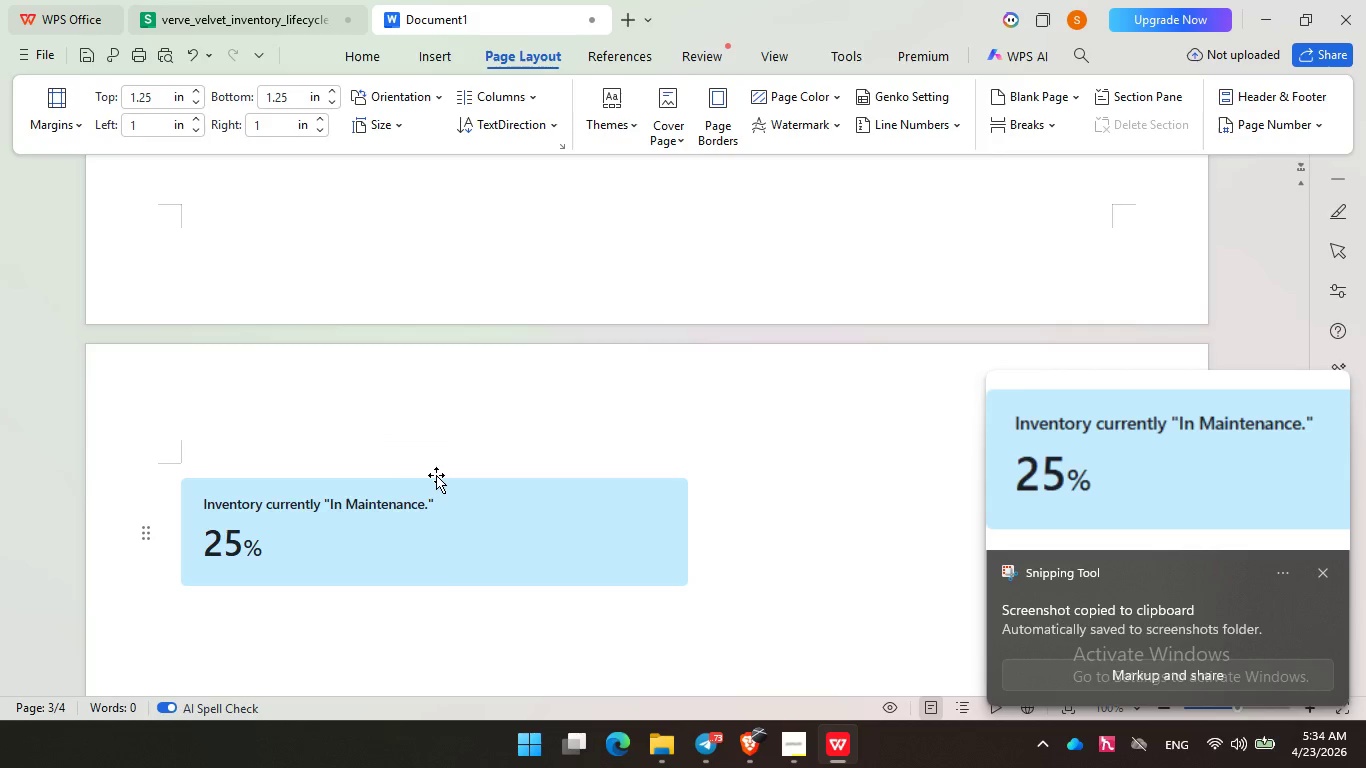 
left_click([422, 463])
 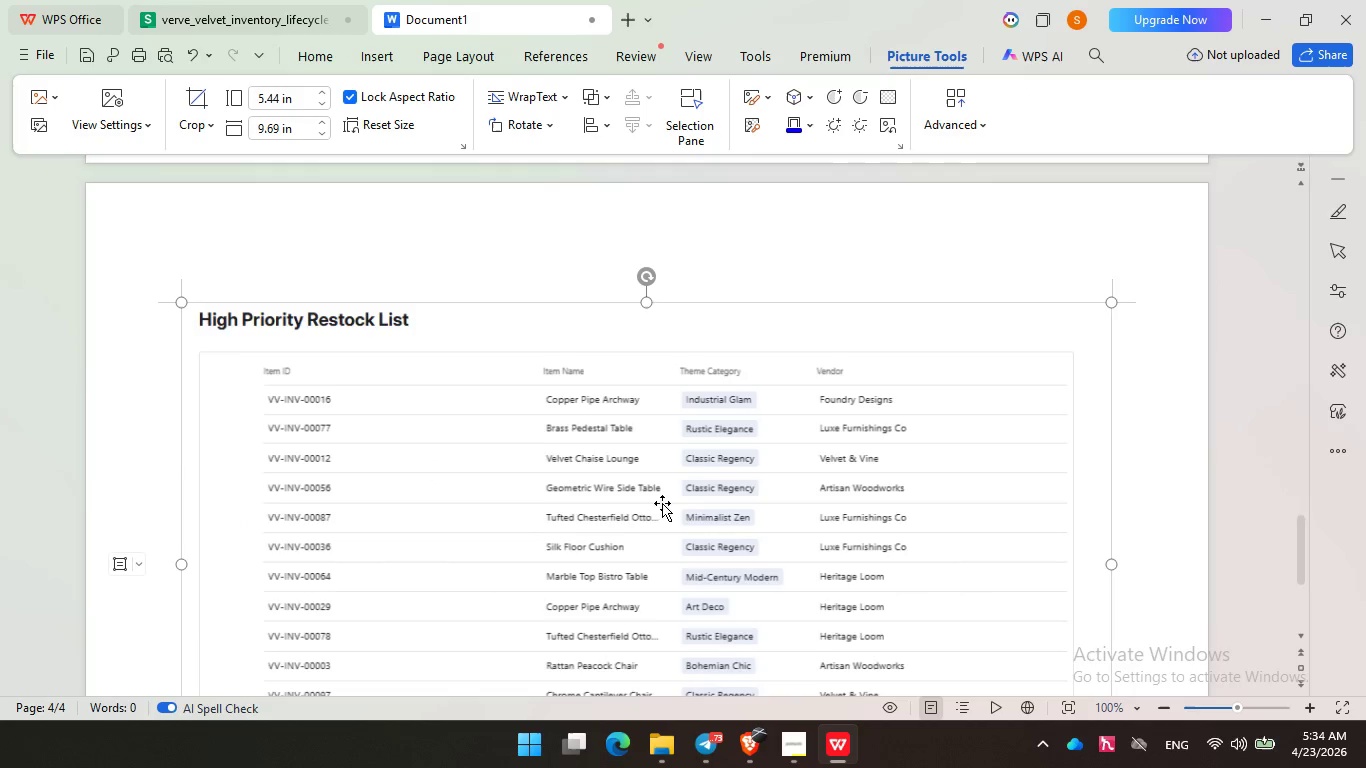 
scroll: coordinate [748, 676], scroll_direction: down, amount: 21.0
 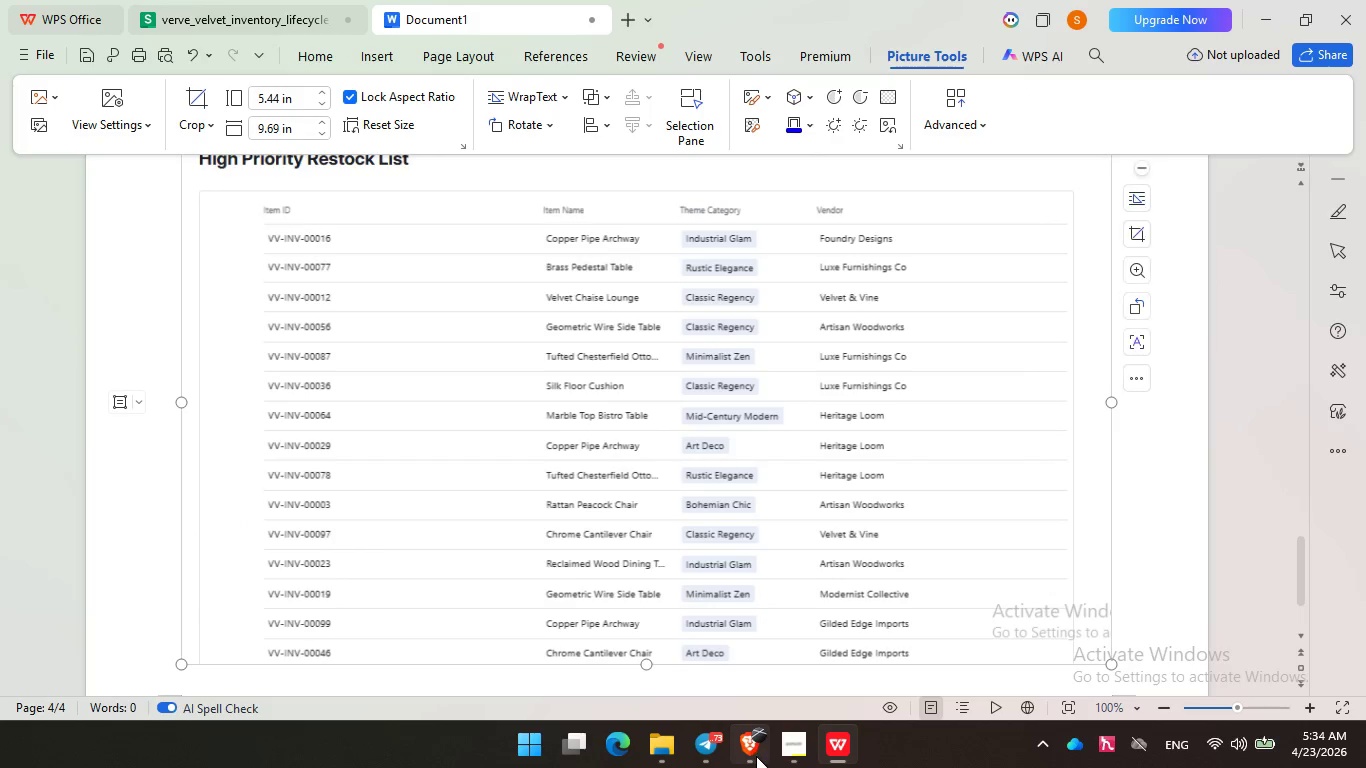 
left_click([757, 756])
 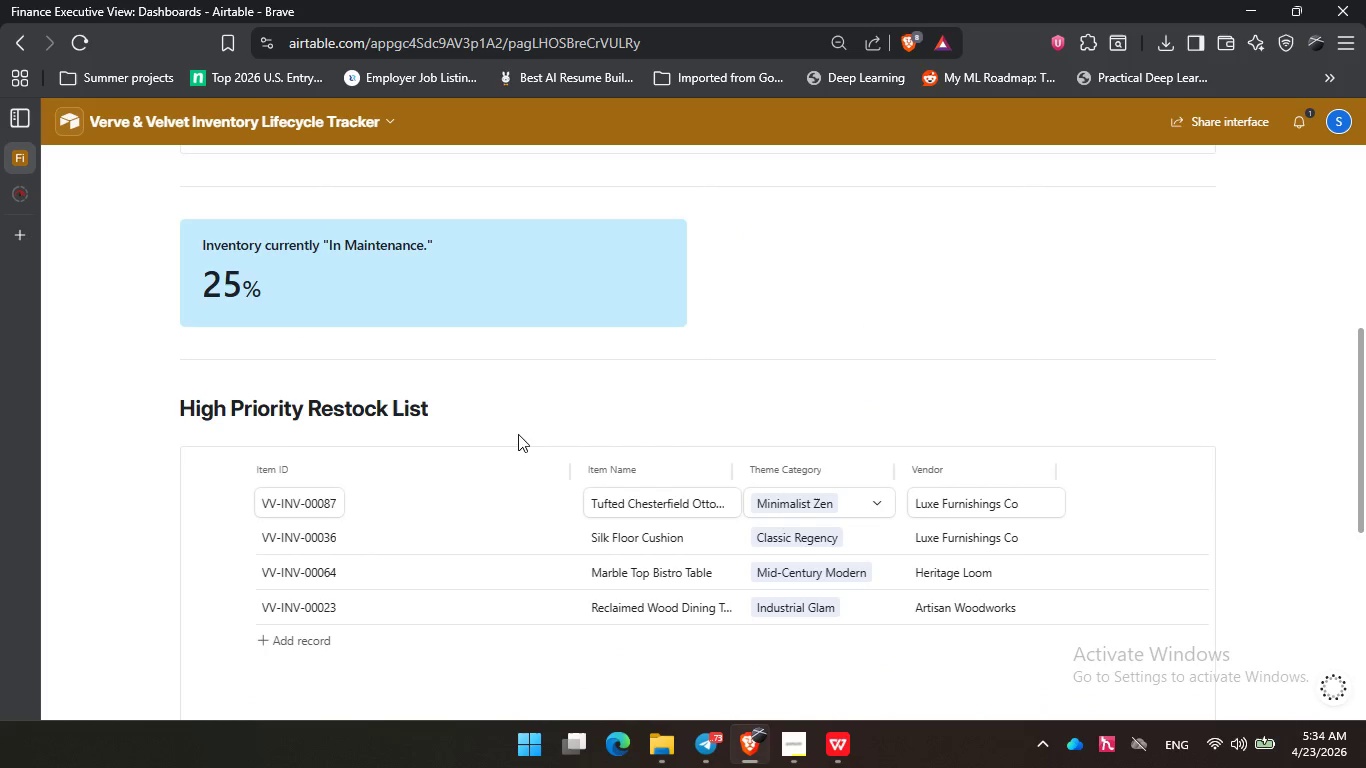 
scroll: coordinate [461, 403], scroll_direction: down, amount: 2.0
 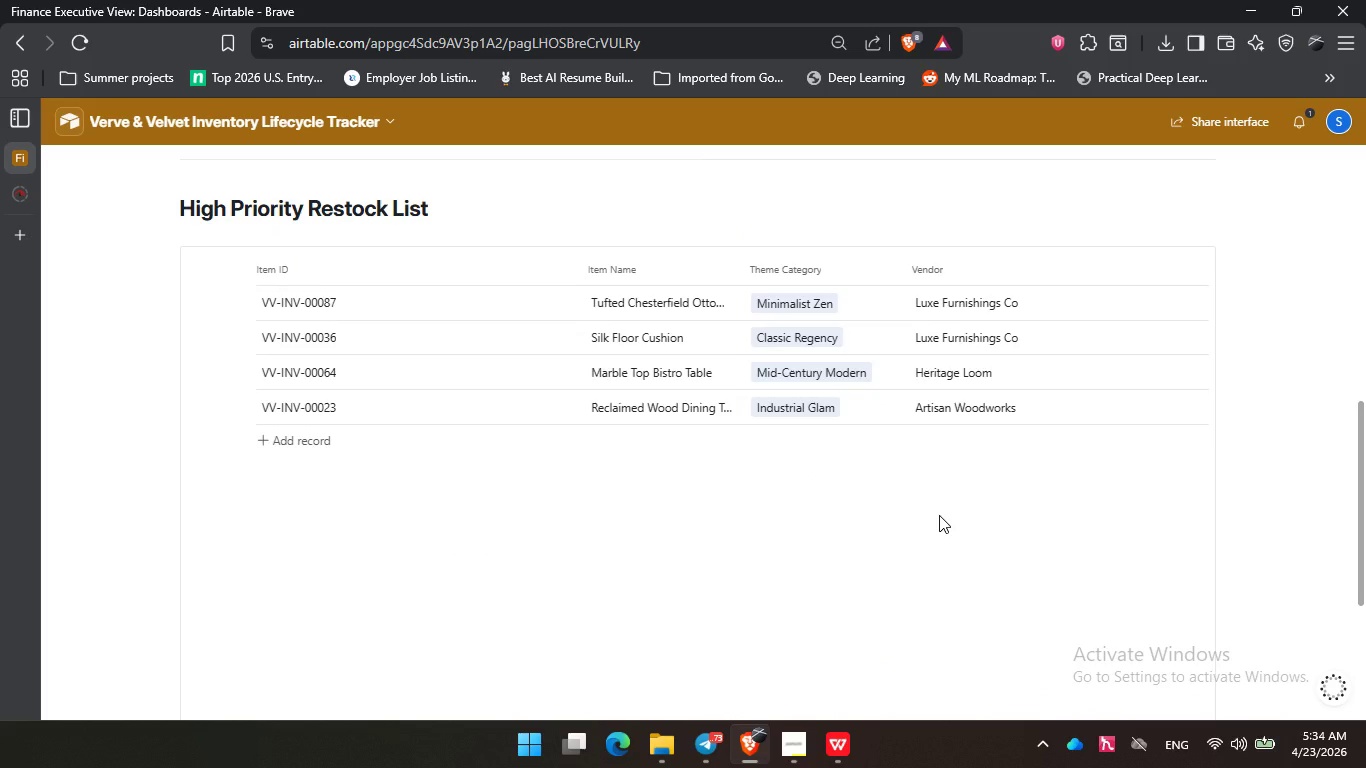 
key(PrintScreen)
 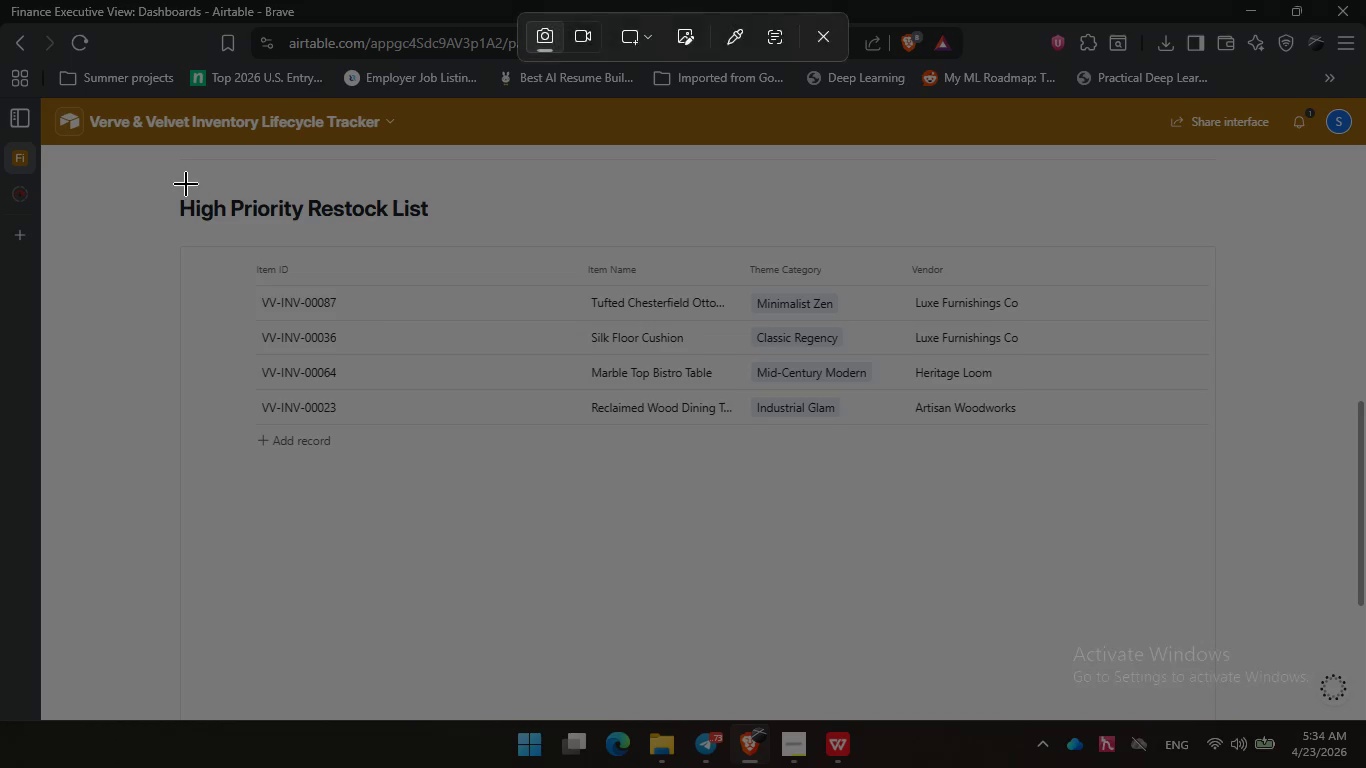 
left_click_drag(start_coordinate=[160, 187], to_coordinate=[1301, 543])
 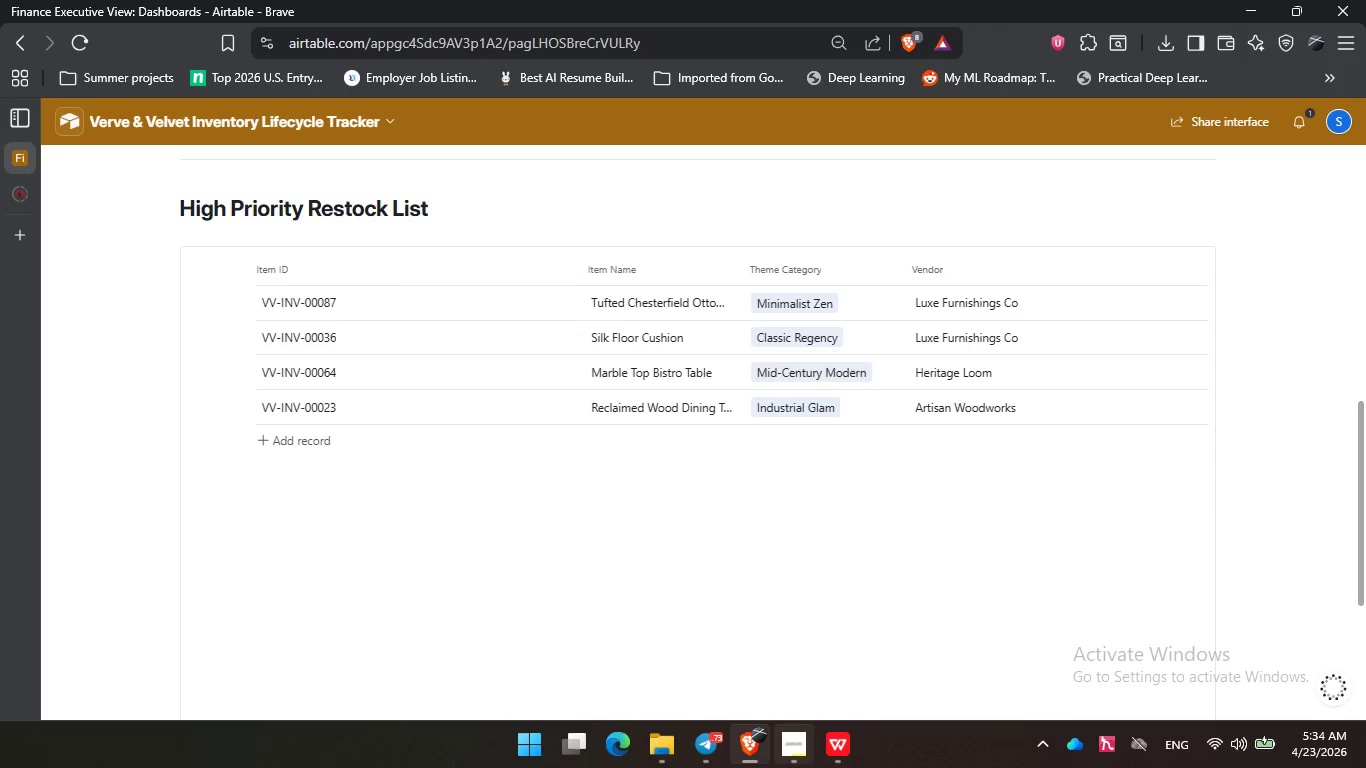 
left_click([835, 761])
 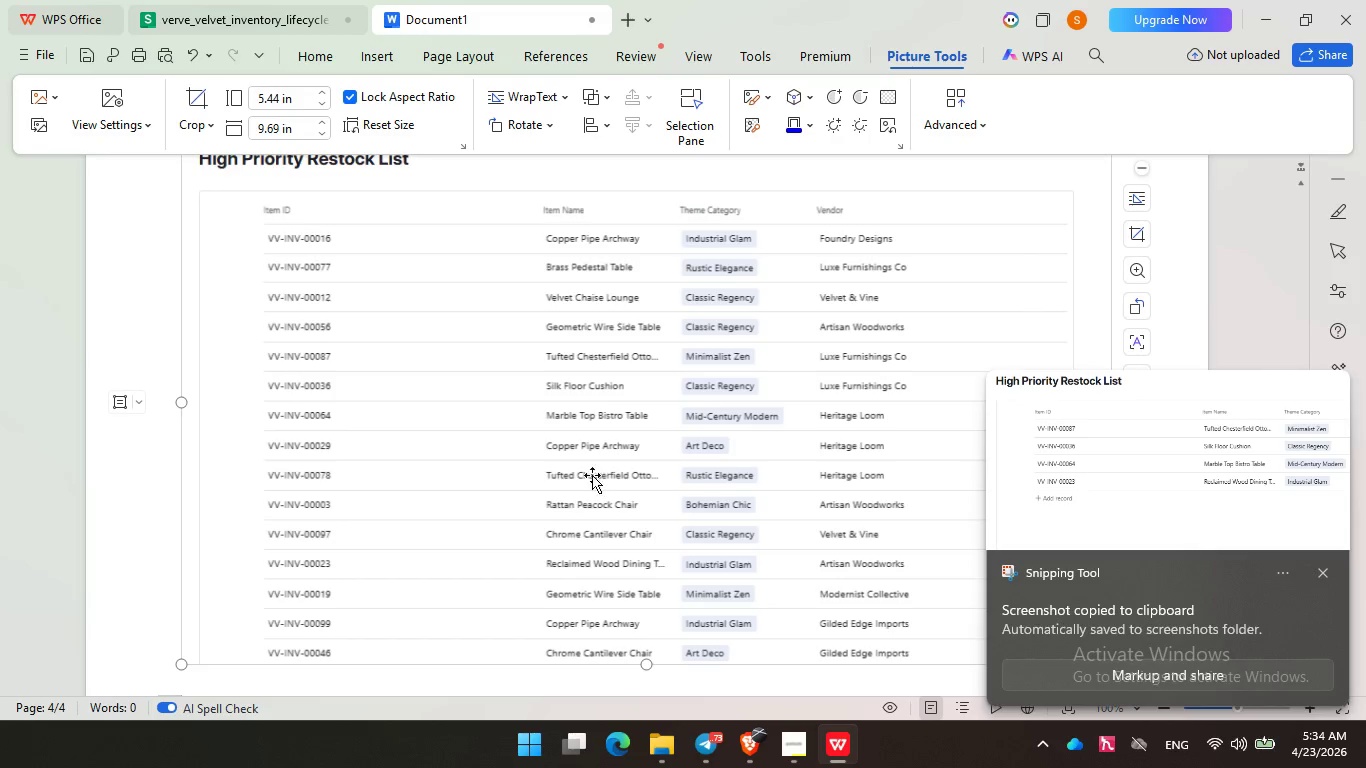 
left_click([567, 457])
 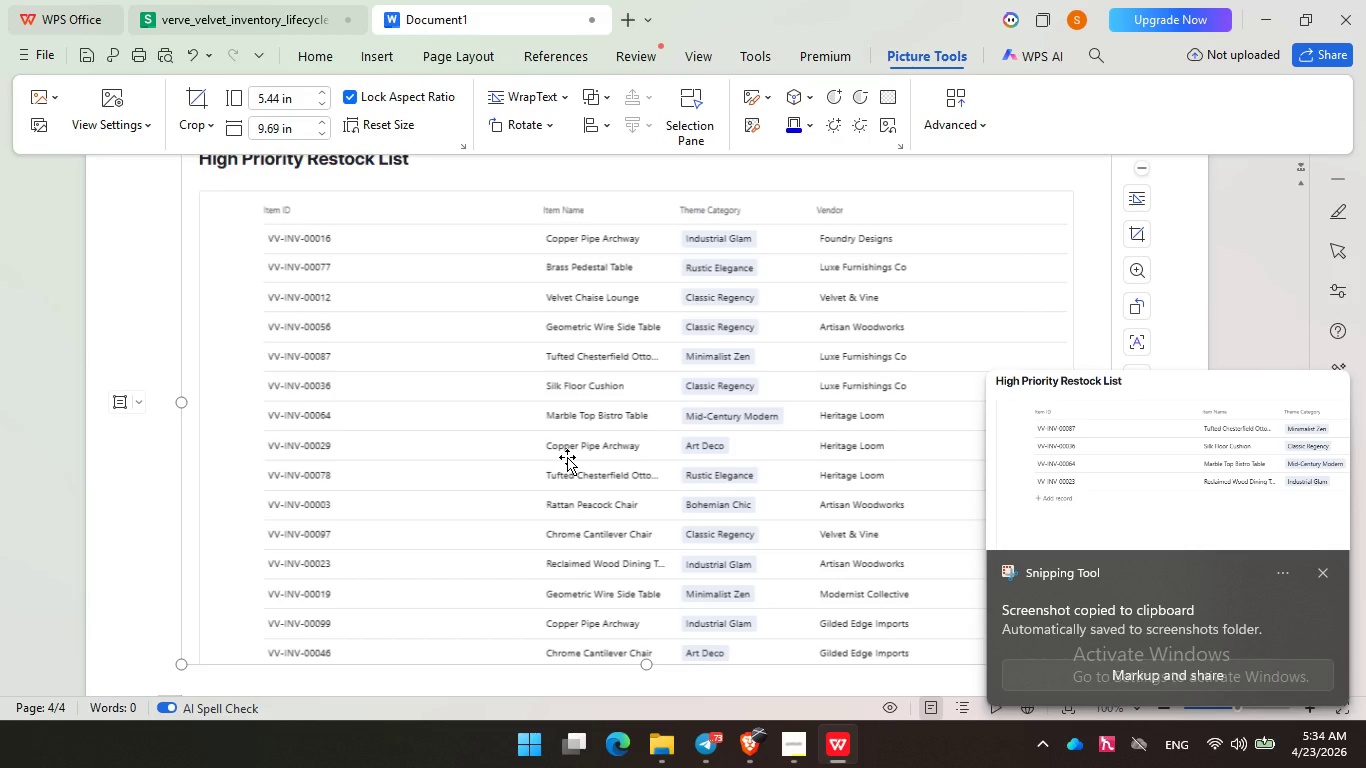 
hold_key(key=ControlLeft, duration=0.33)
 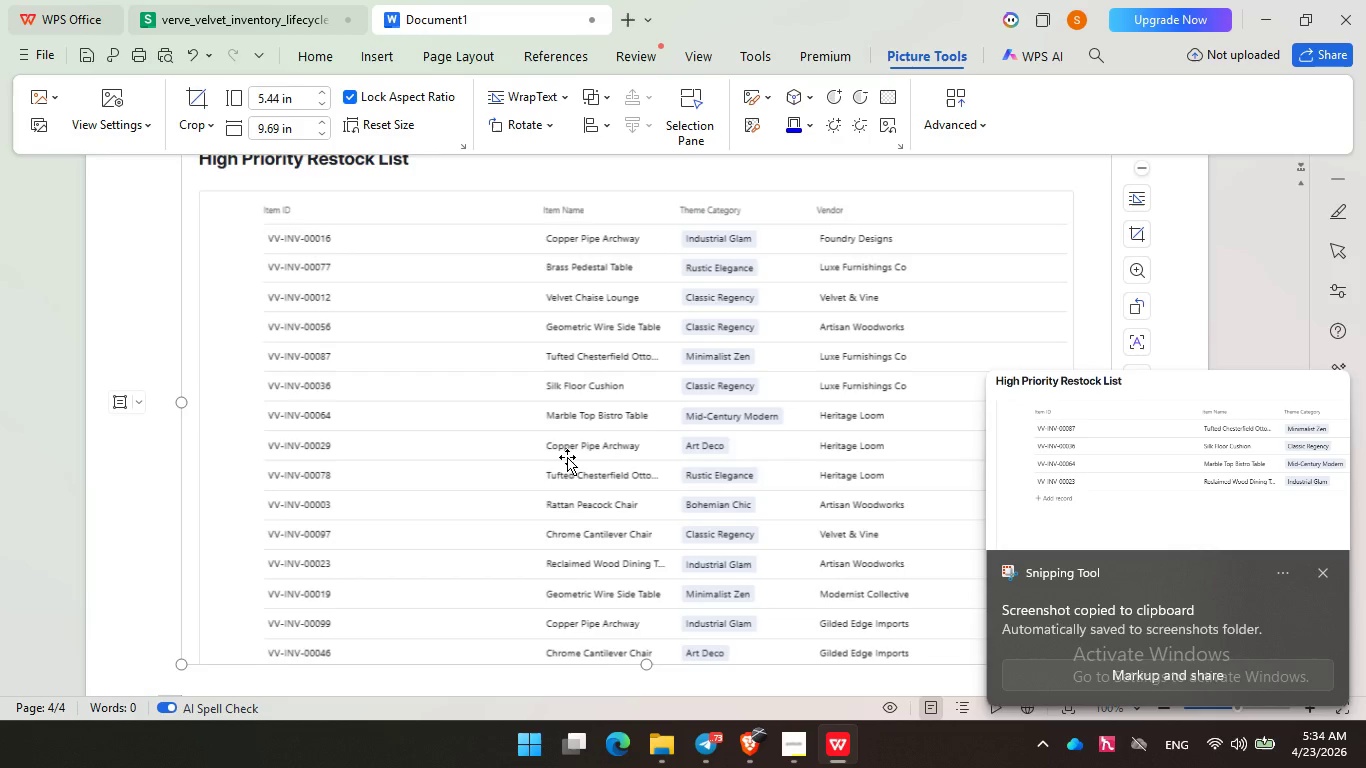 
key(Delete)
 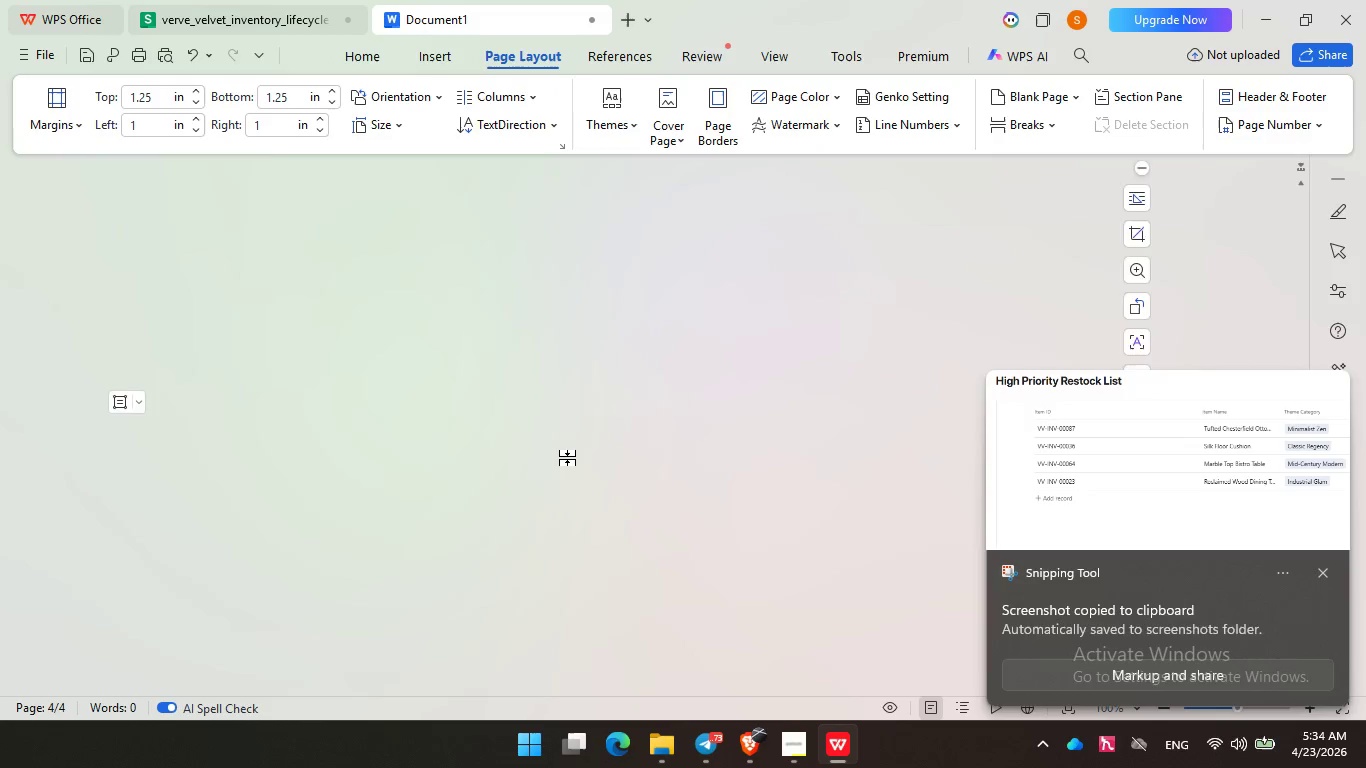 
key(Control+V)
 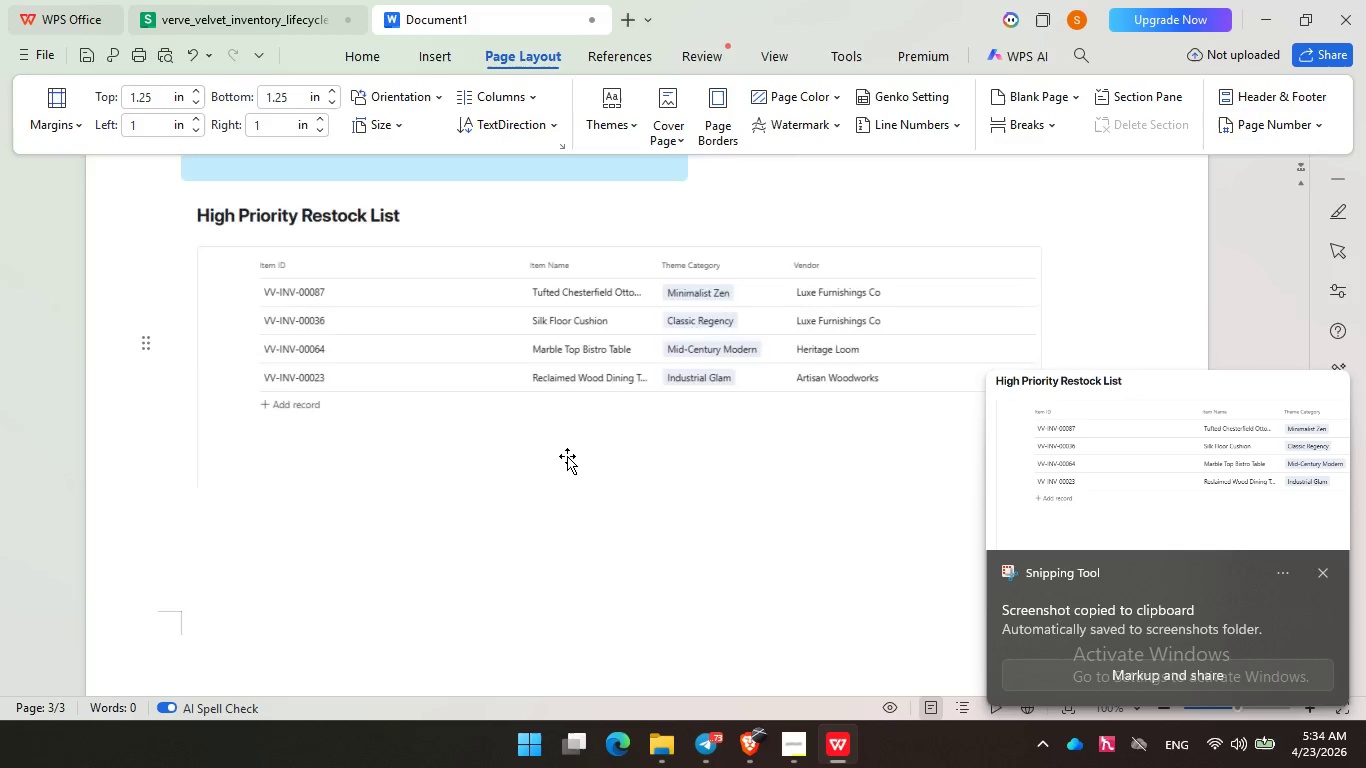 
scroll: coordinate [567, 456], scroll_direction: up, amount: 3.0
 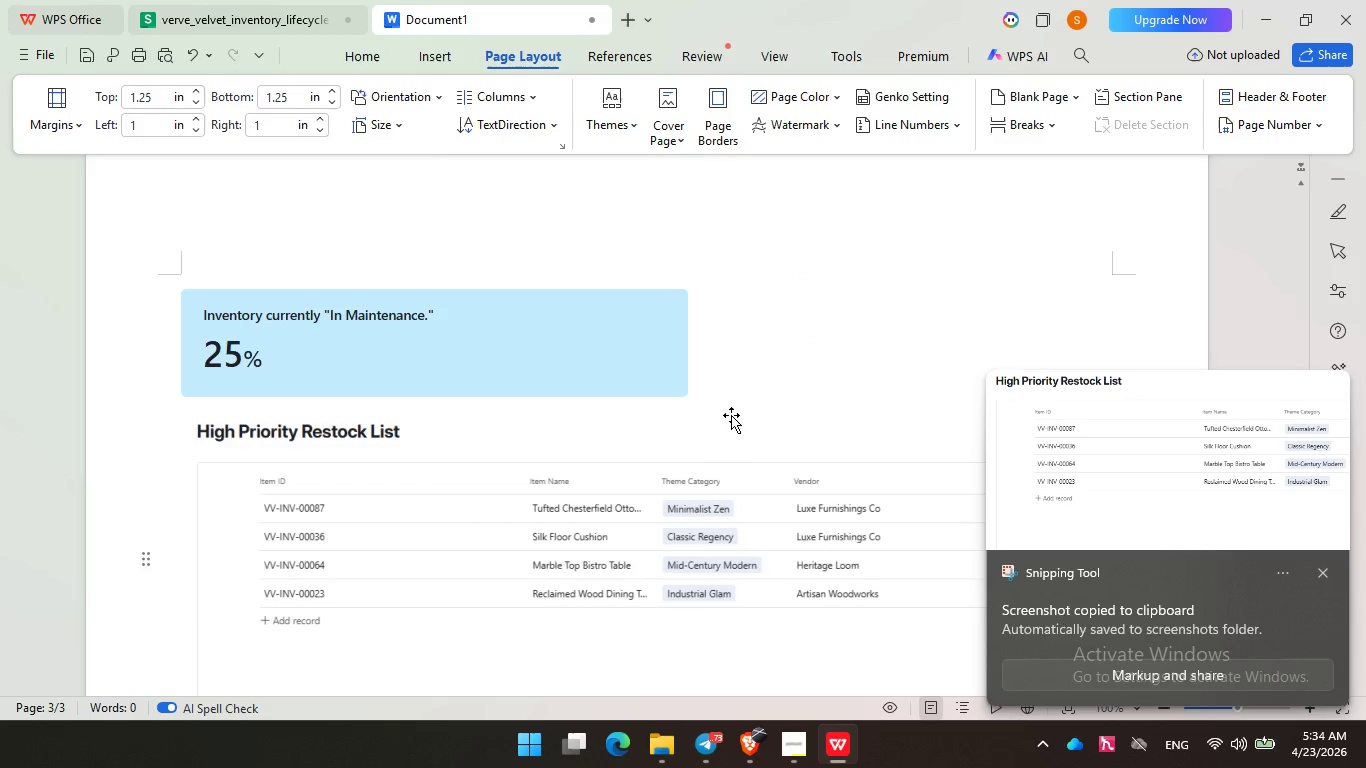 
left_click([756, 444])
 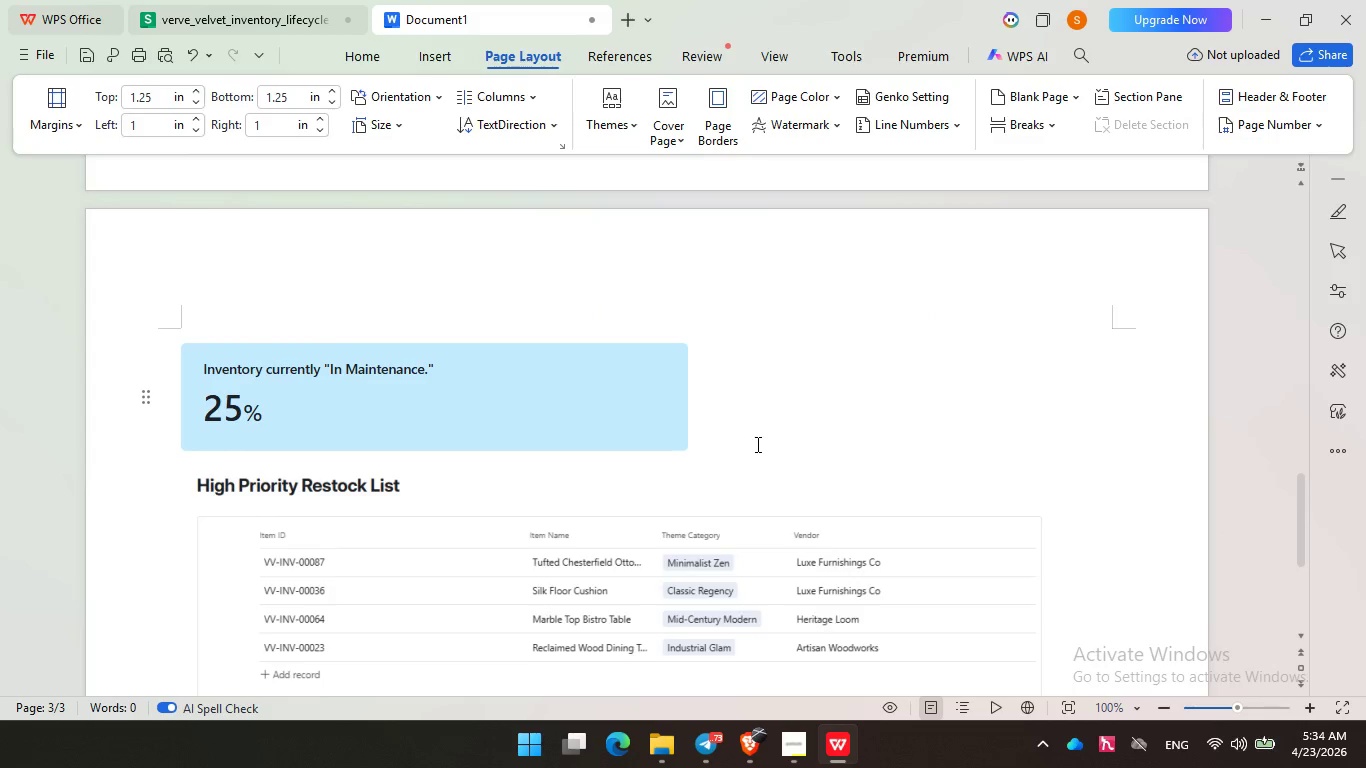 
scroll: coordinate [746, 420], scroll_direction: up, amount: 1.0
 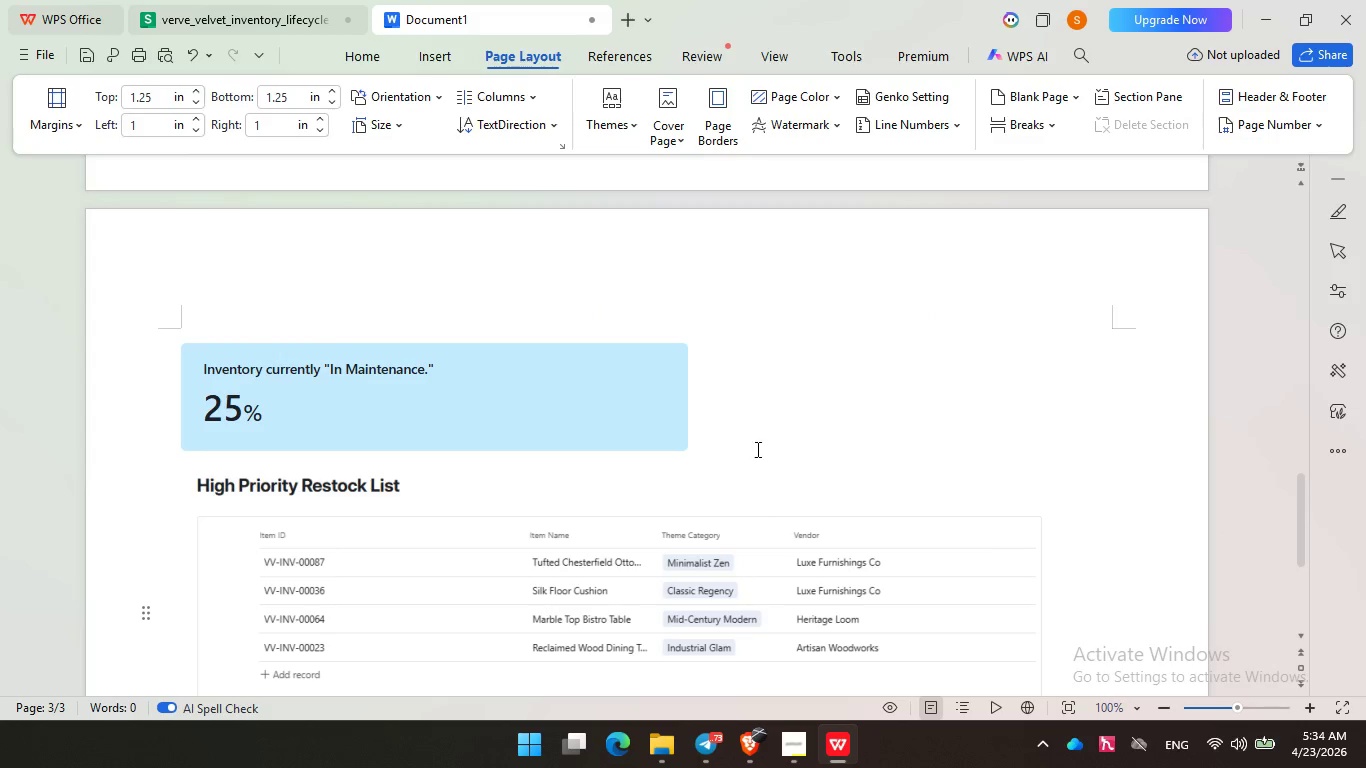 
key(Enter)
 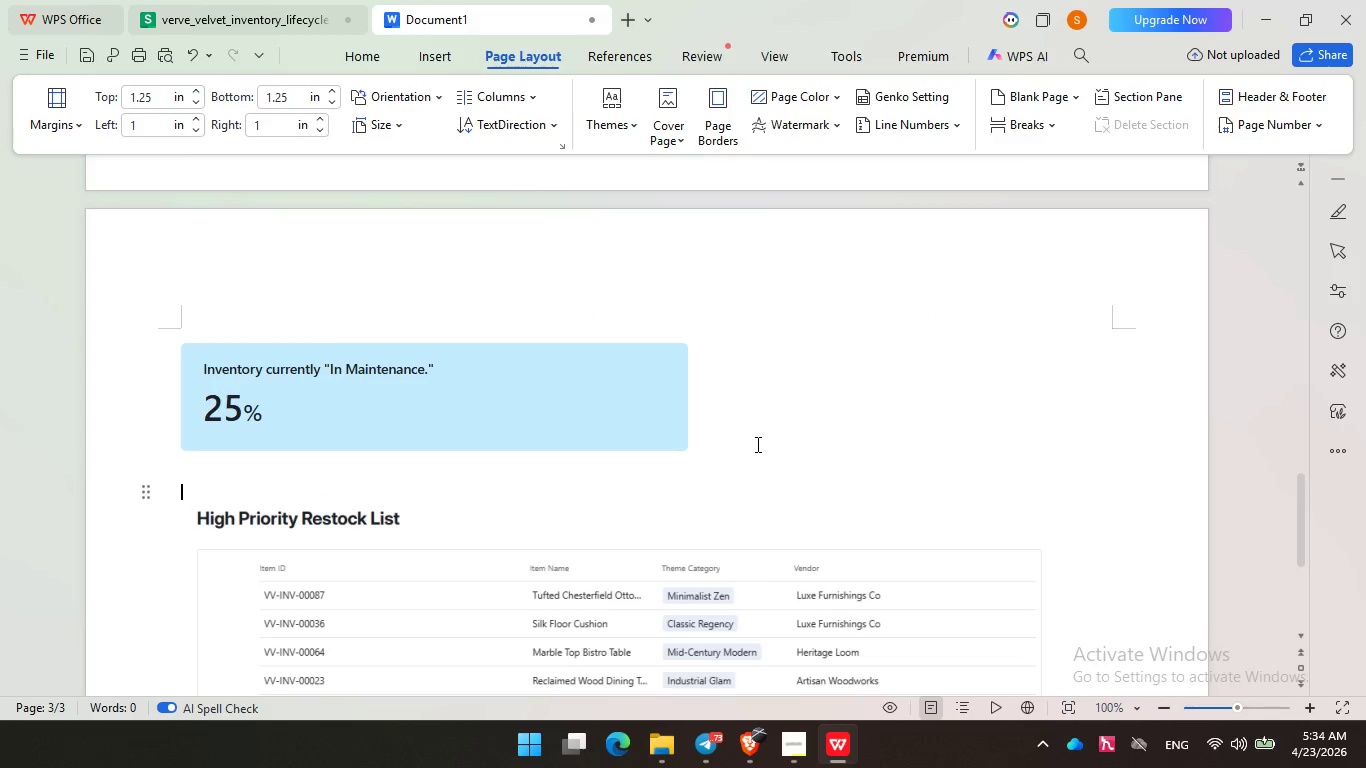 
key(Enter)
 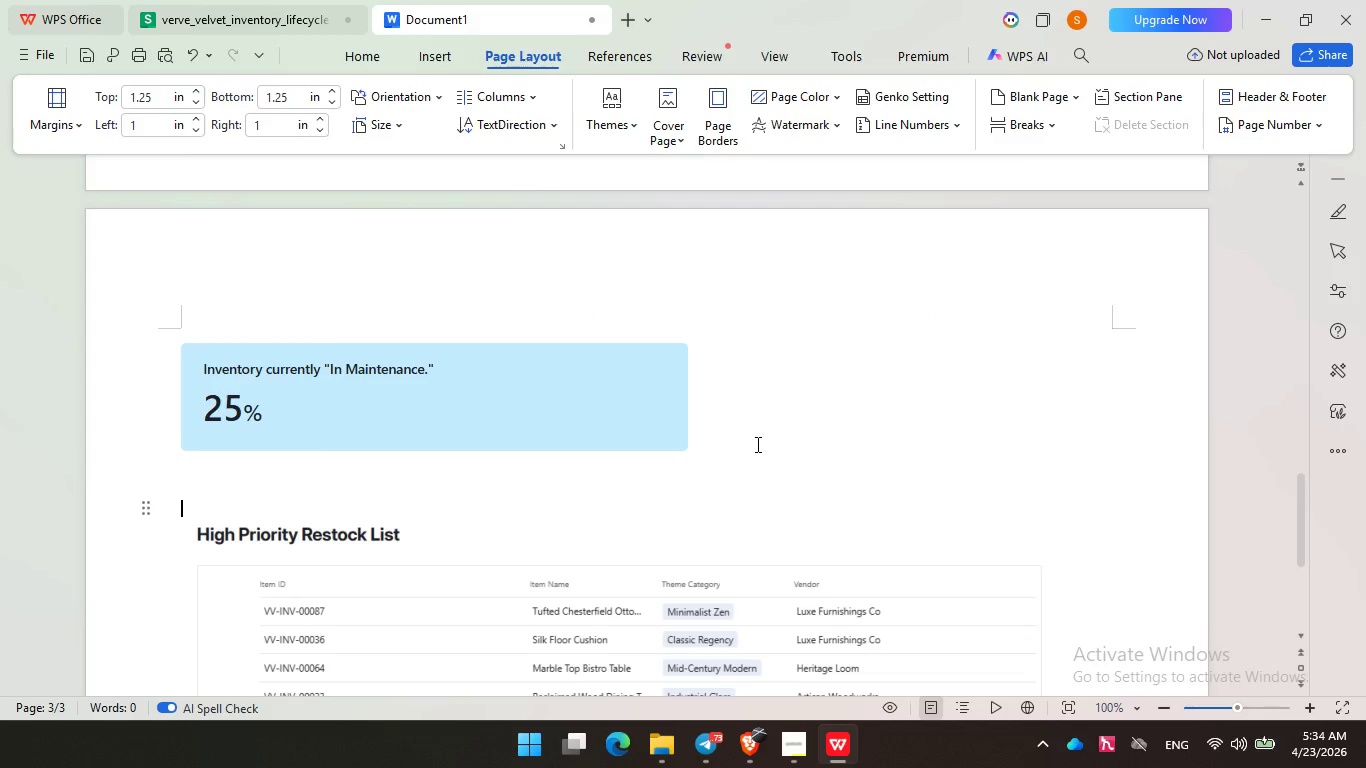 
key(Enter)
 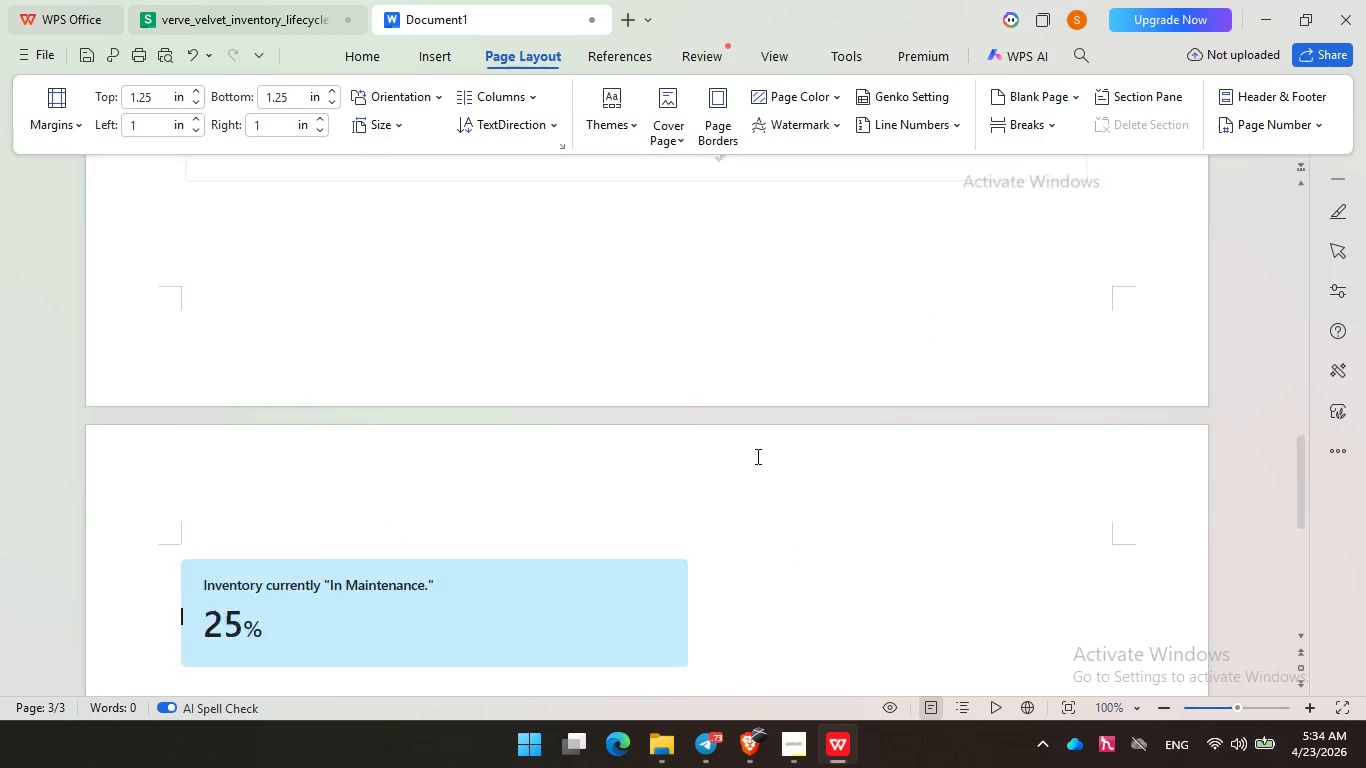 
scroll: coordinate [898, 512], scroll_direction: up, amount: 9.0
 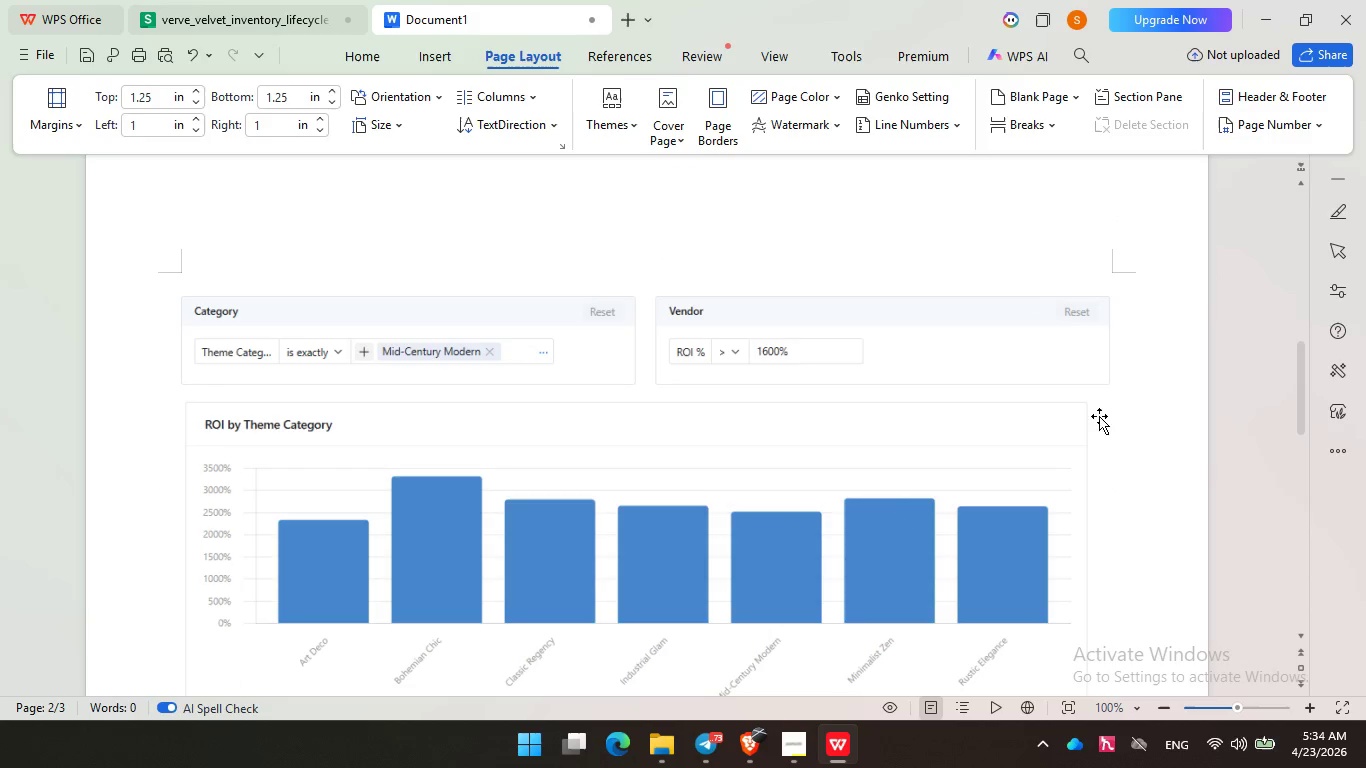 
left_click([1124, 404])
 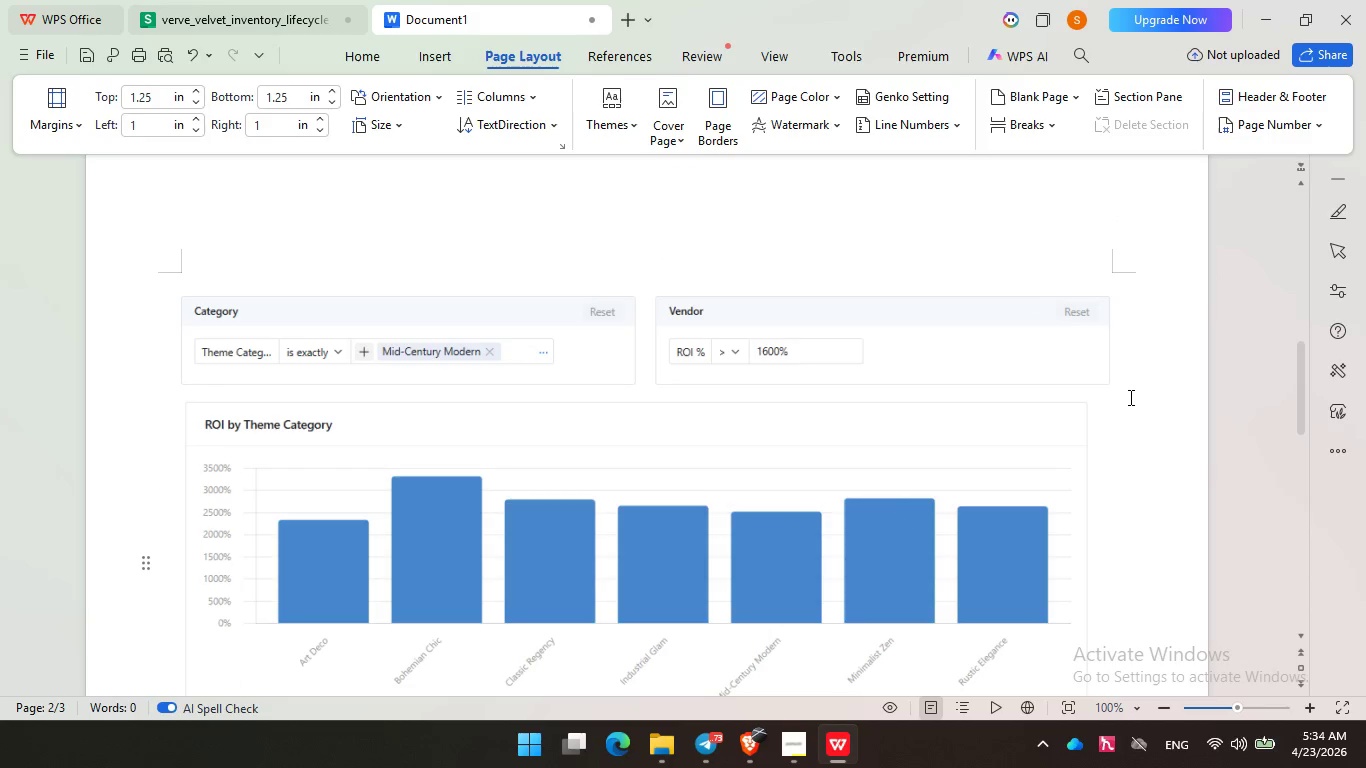 
left_click([1129, 397])
 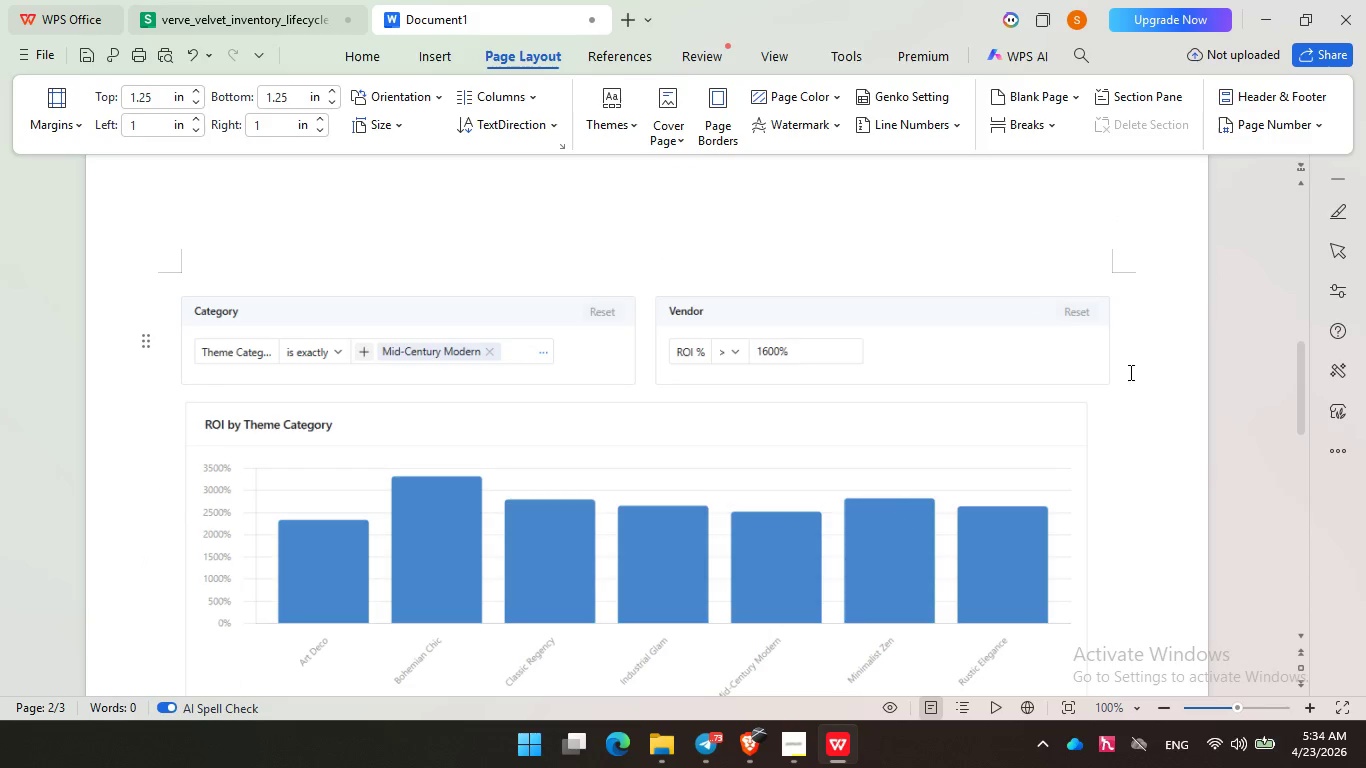 
key(Enter)
 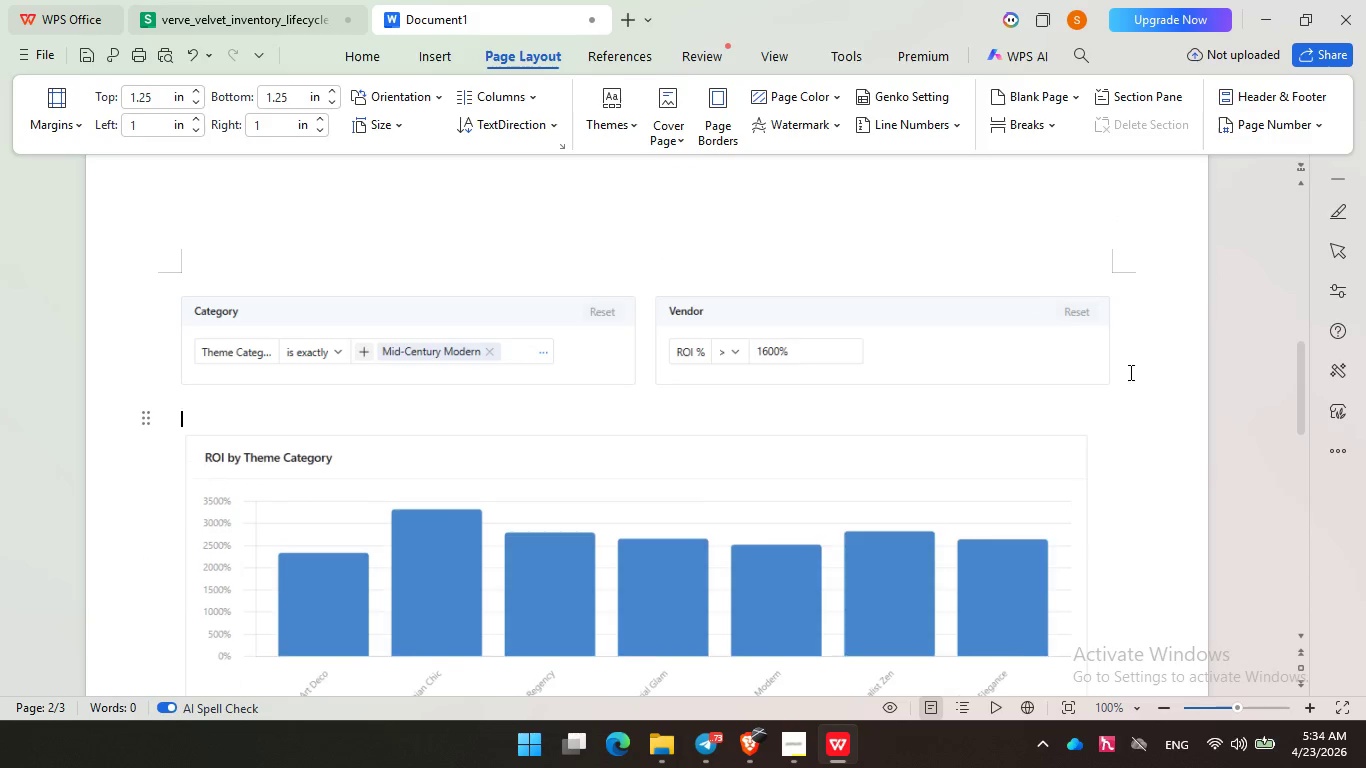 
key(Enter)
 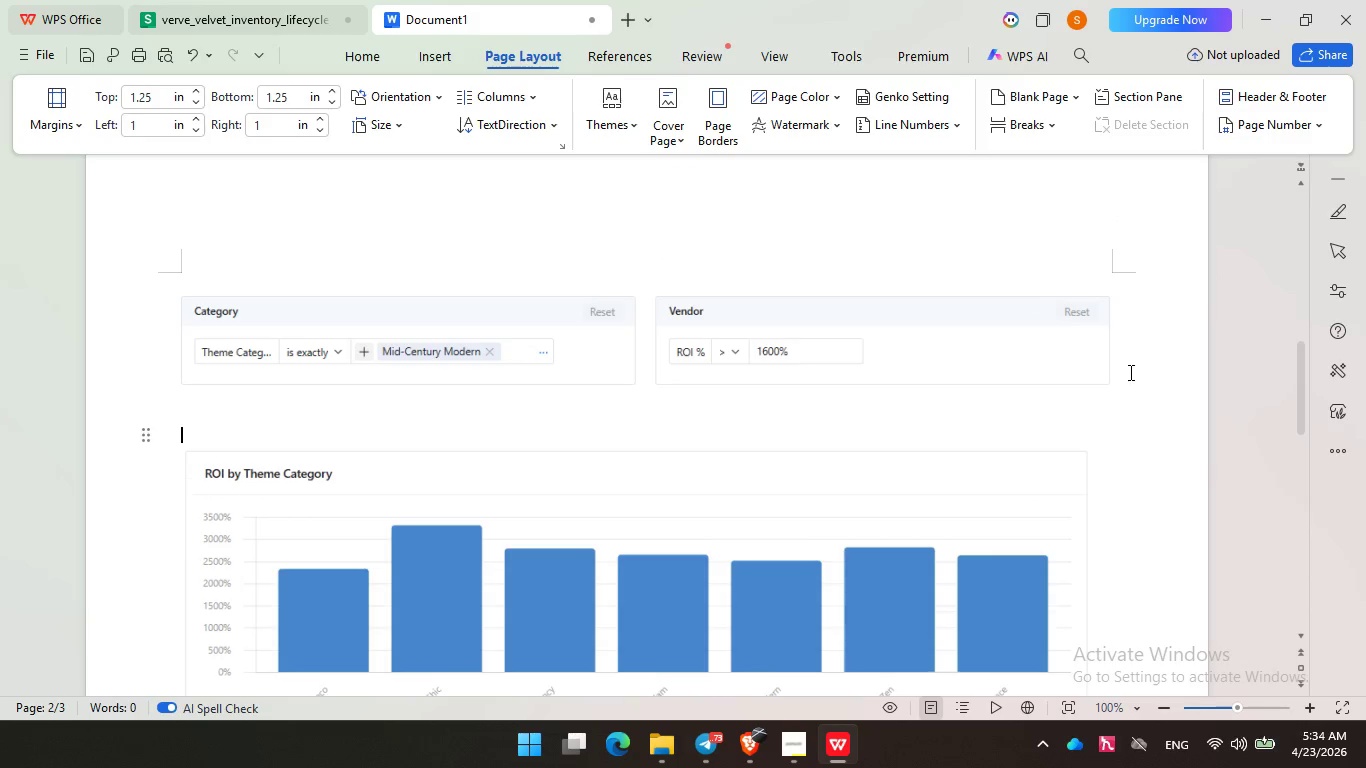 
key(Enter)
 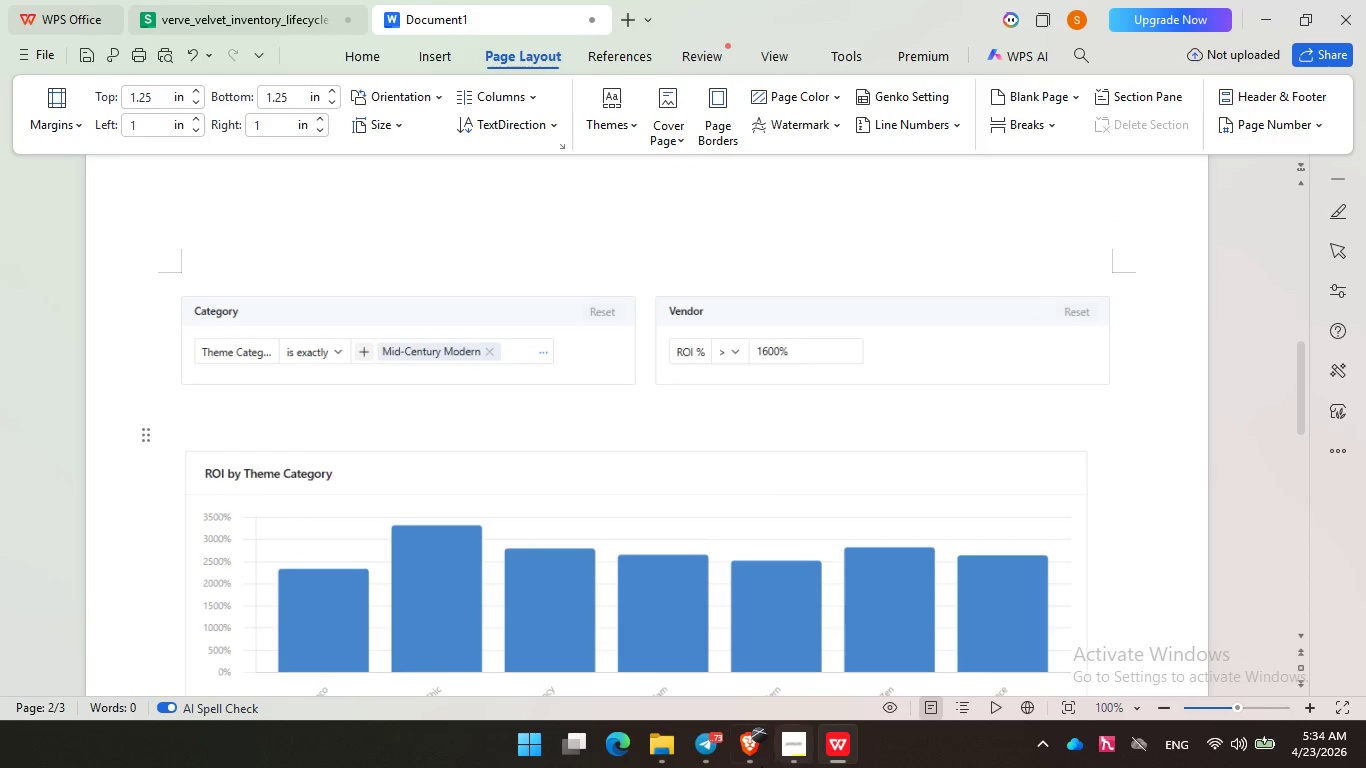 
left_click([671, 759])
 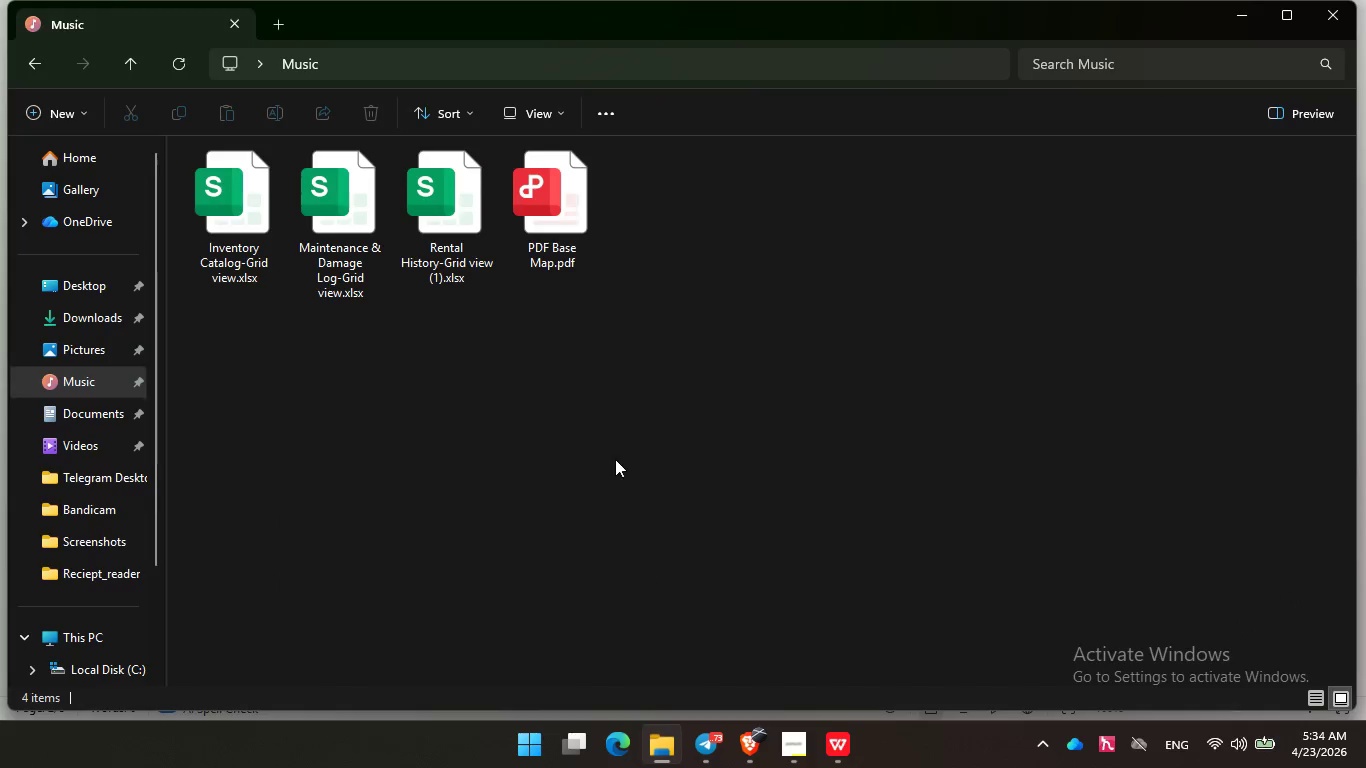 
left_click_drag(start_coordinate=[608, 405], to_coordinate=[569, 241])
 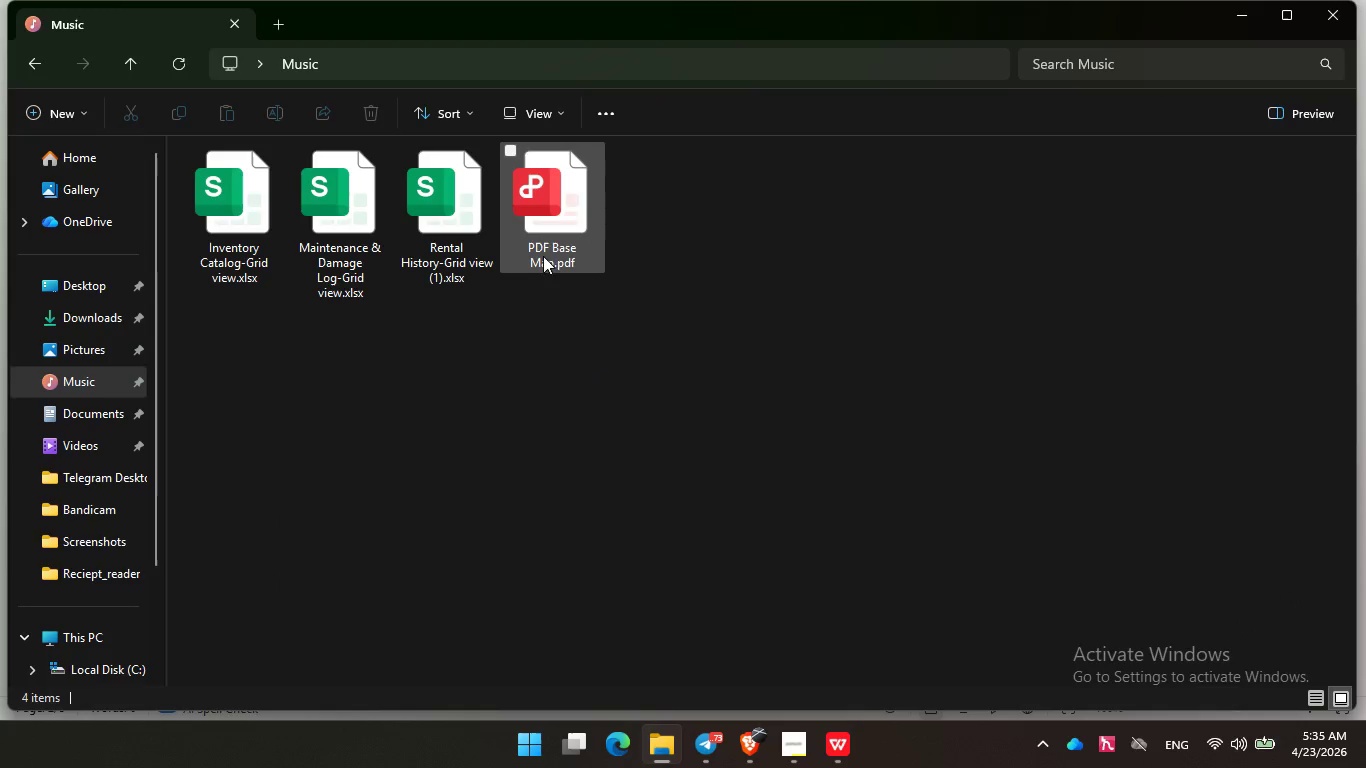 
double_click([546, 244])
 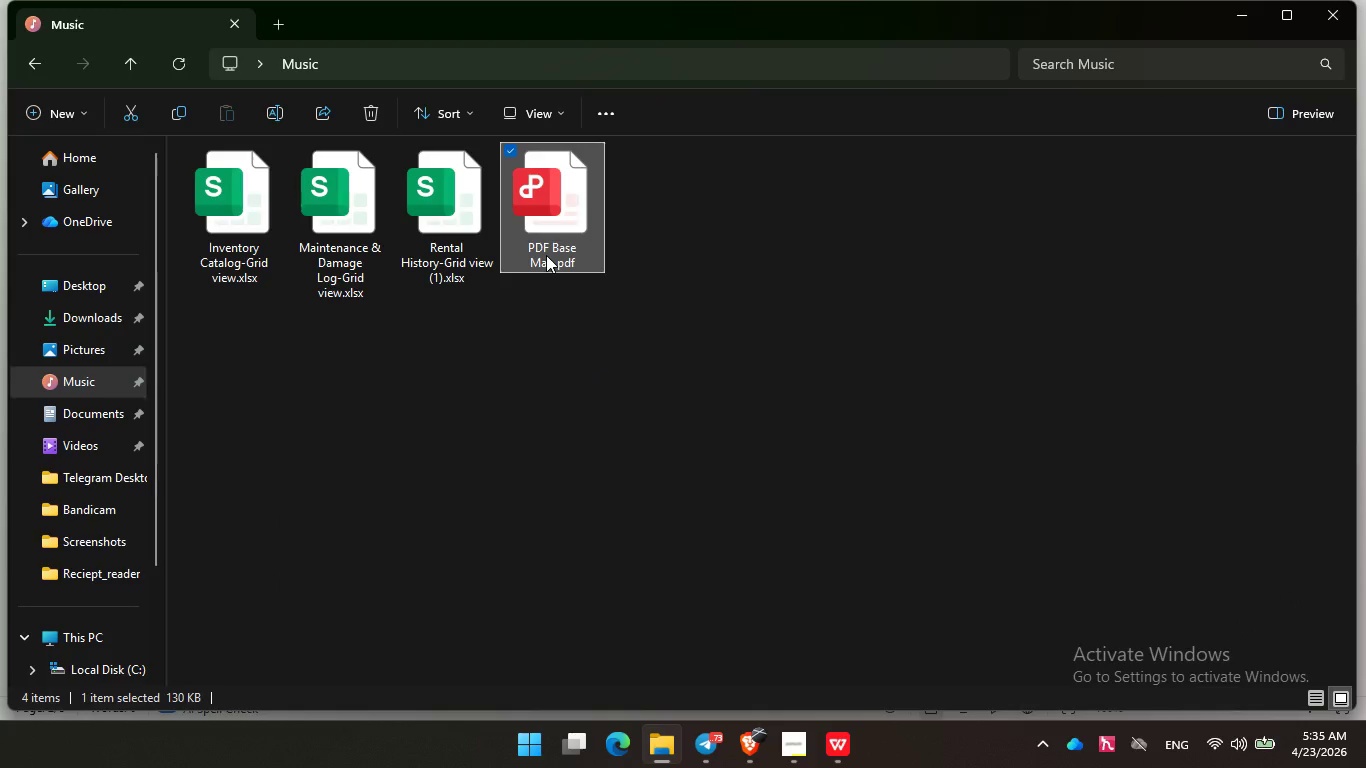 
triple_click([546, 255])
 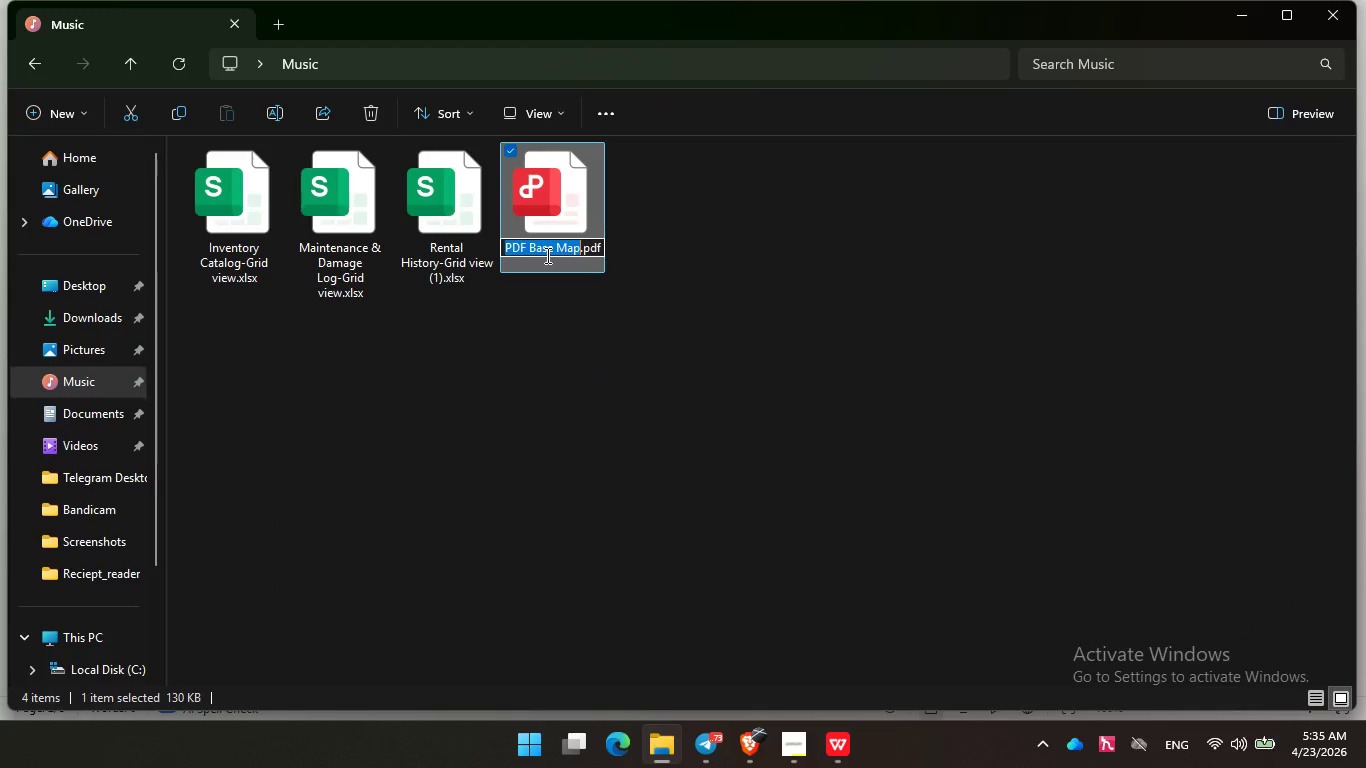 
key(Control+C)
 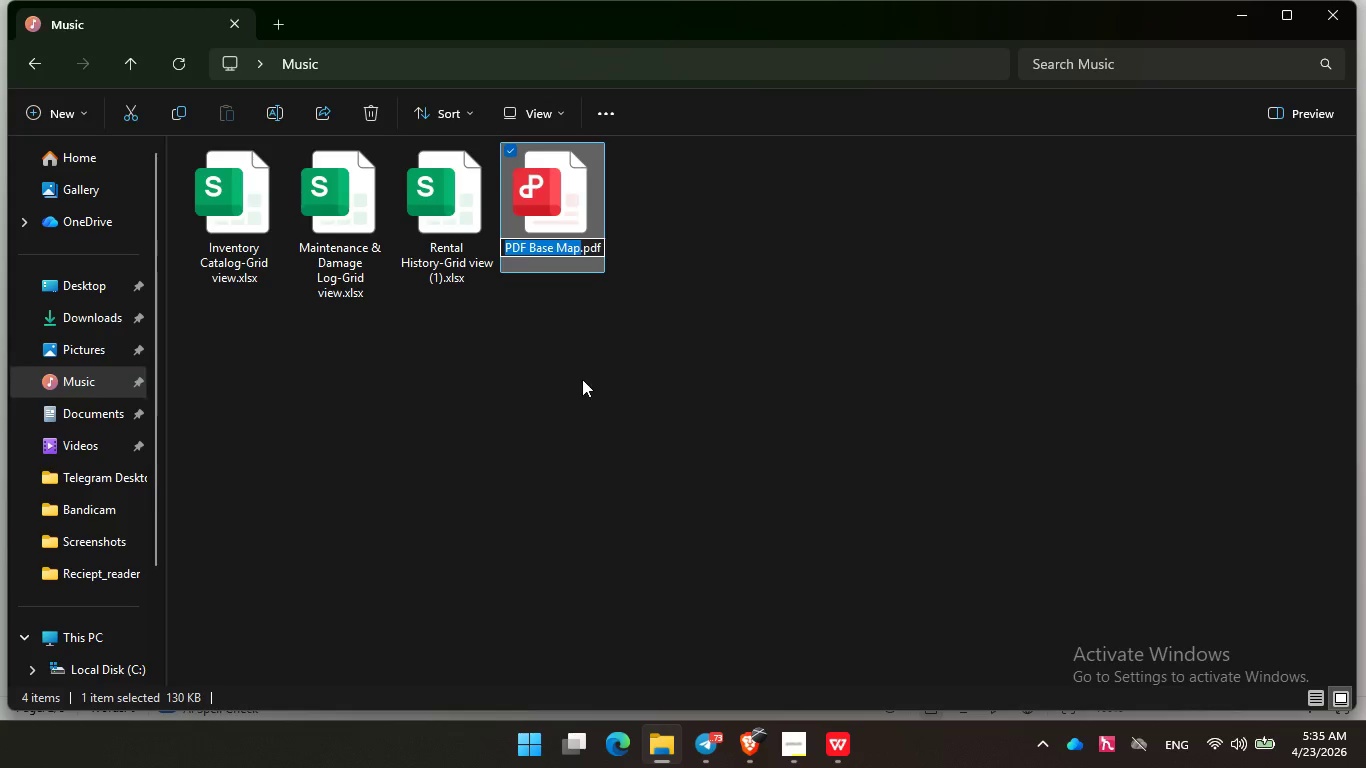 
left_click([582, 379])
 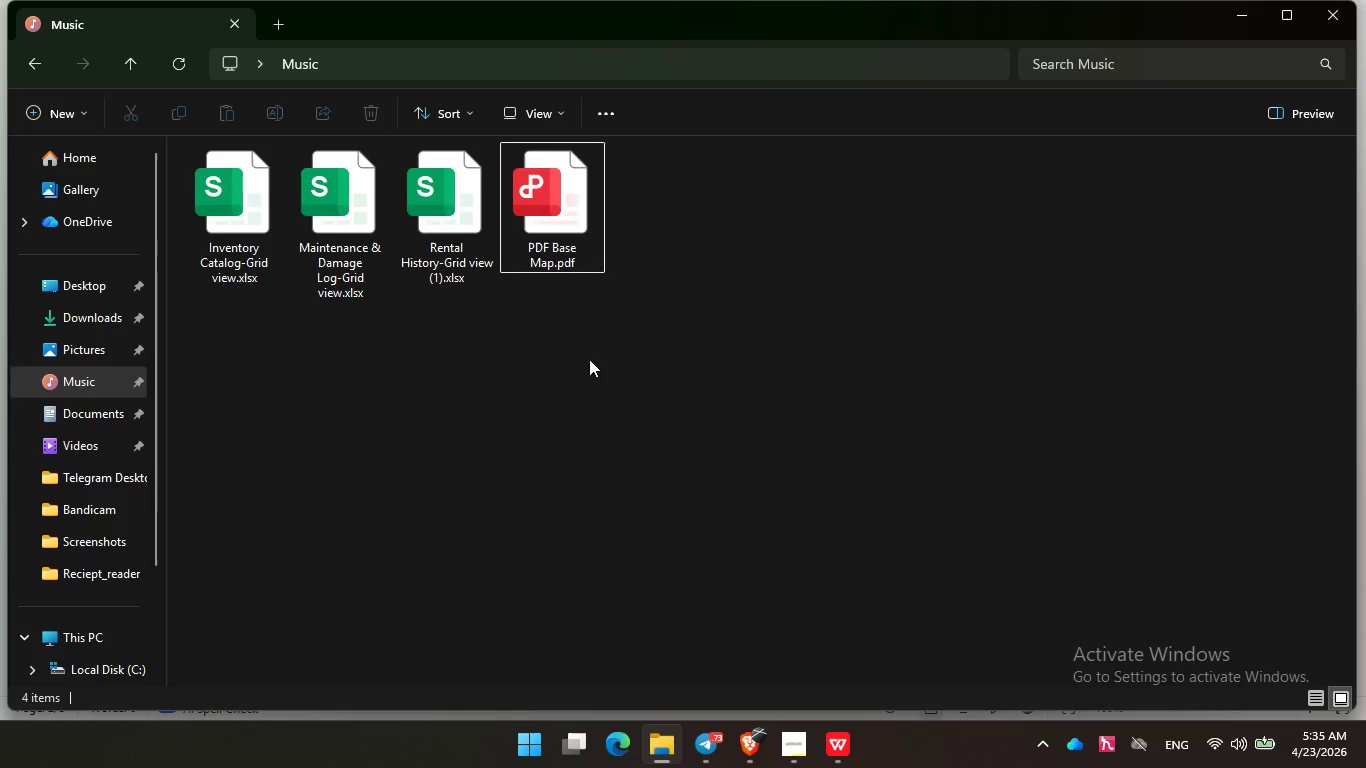 
left_click_drag(start_coordinate=[590, 363], to_coordinate=[553, 188])
 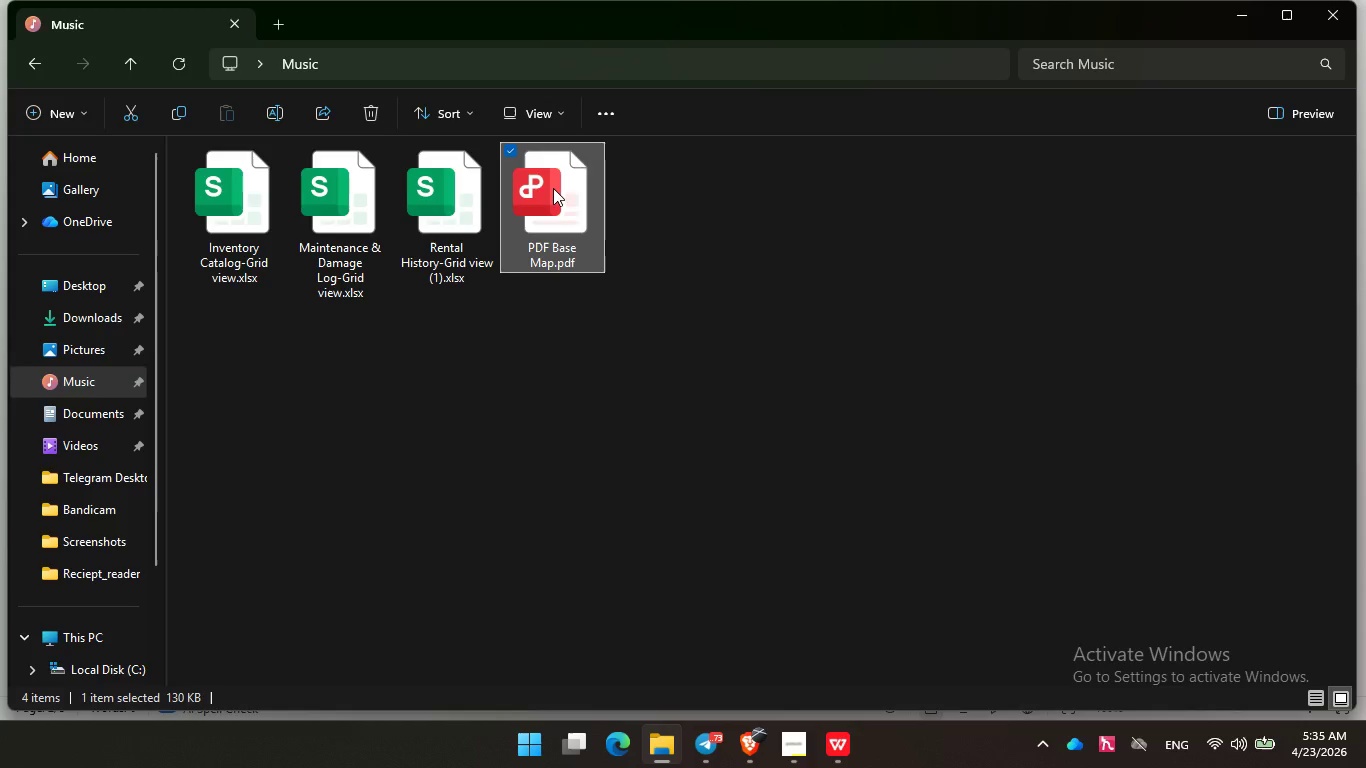 
key(Delete)
 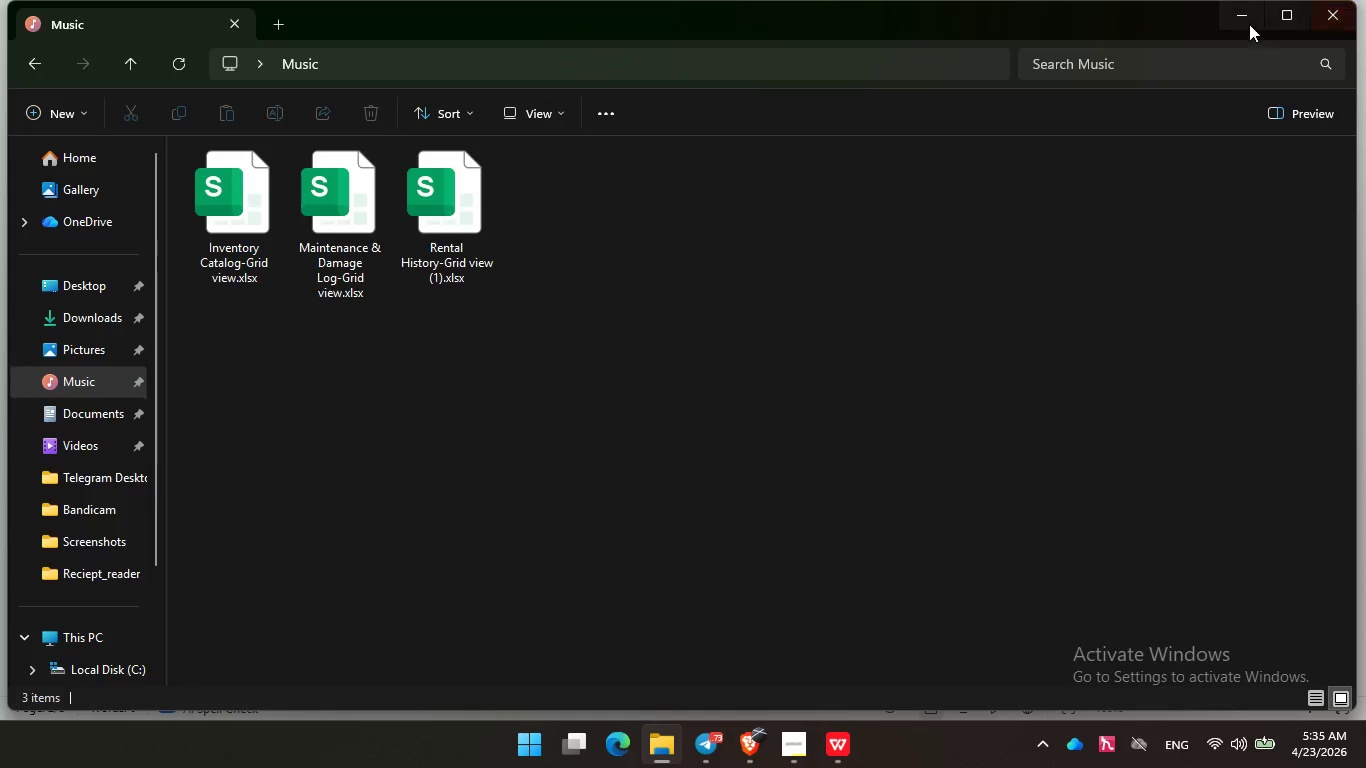 
left_click([1237, 22])
 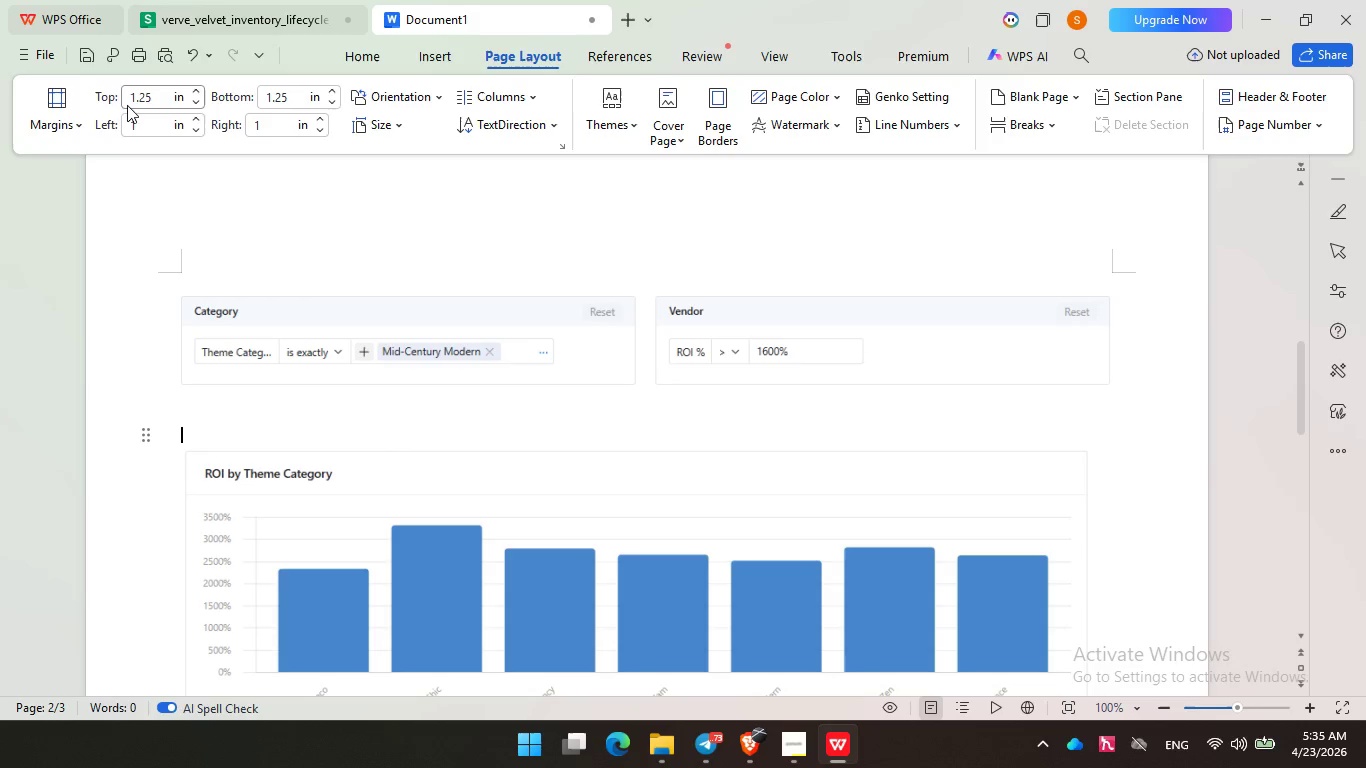 
left_click([46, 53])
 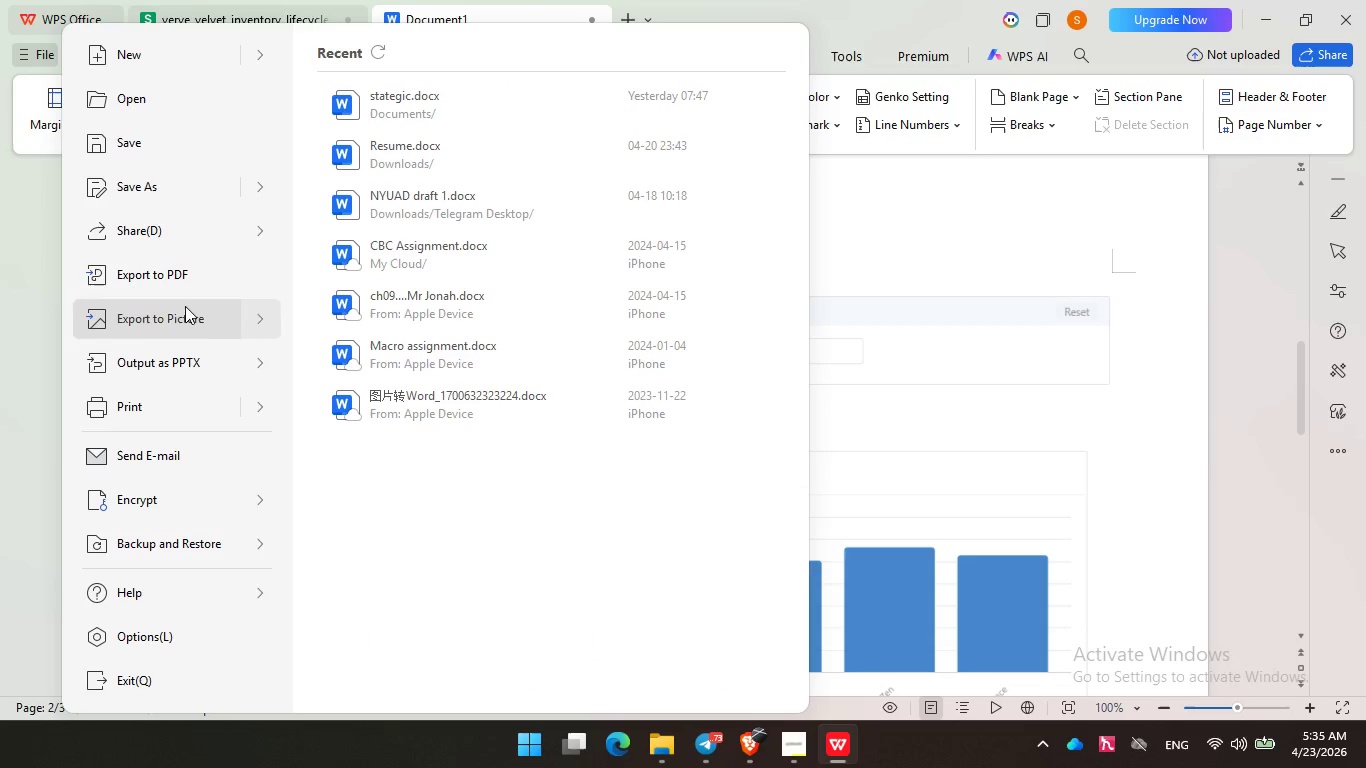 
left_click([189, 285])
 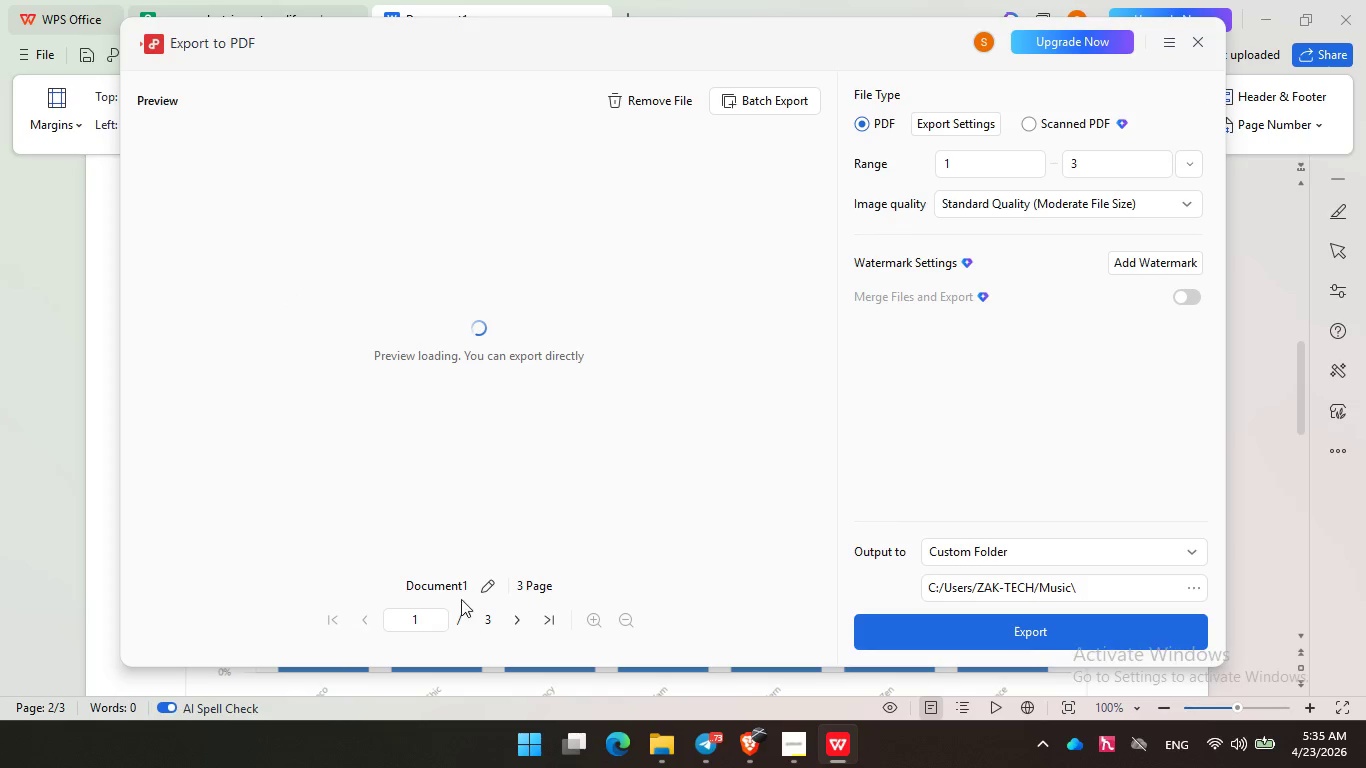 
left_click([486, 585])
 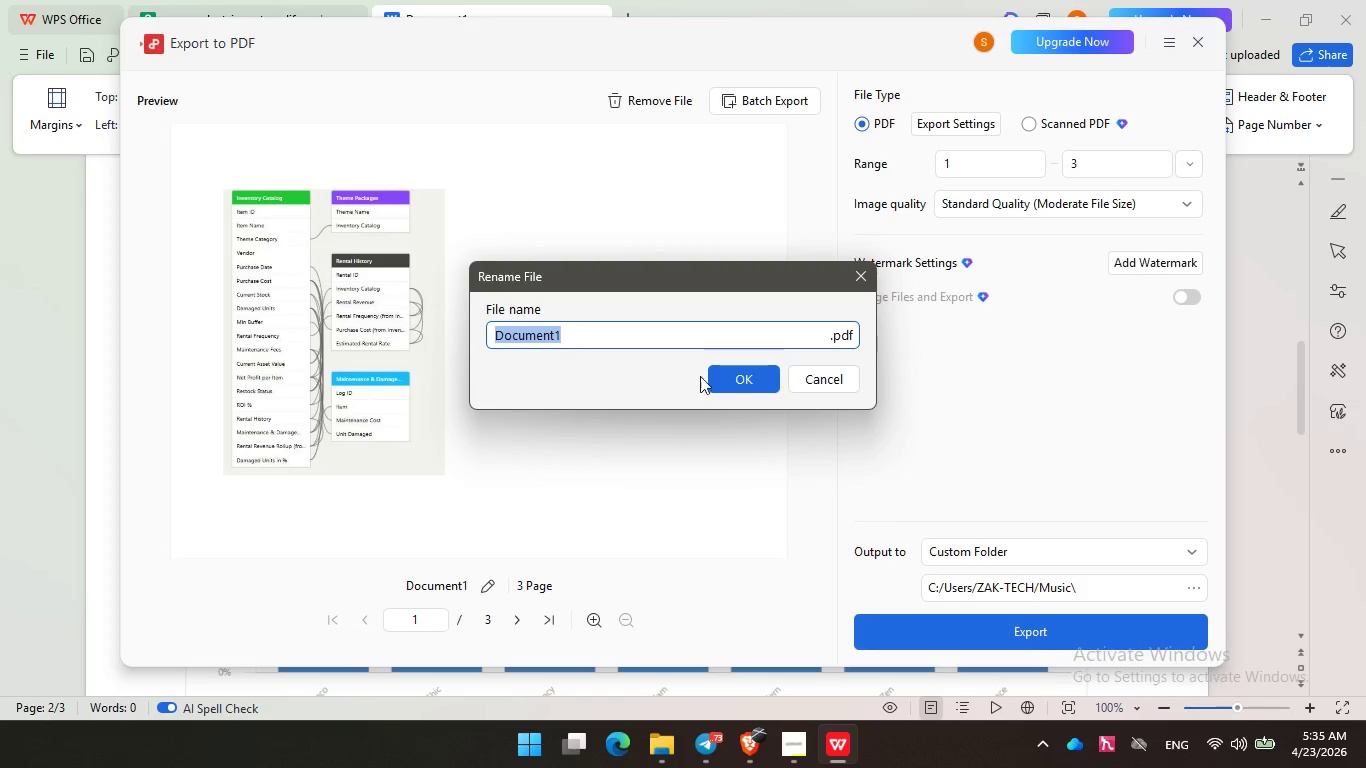 
key(Control+V)
 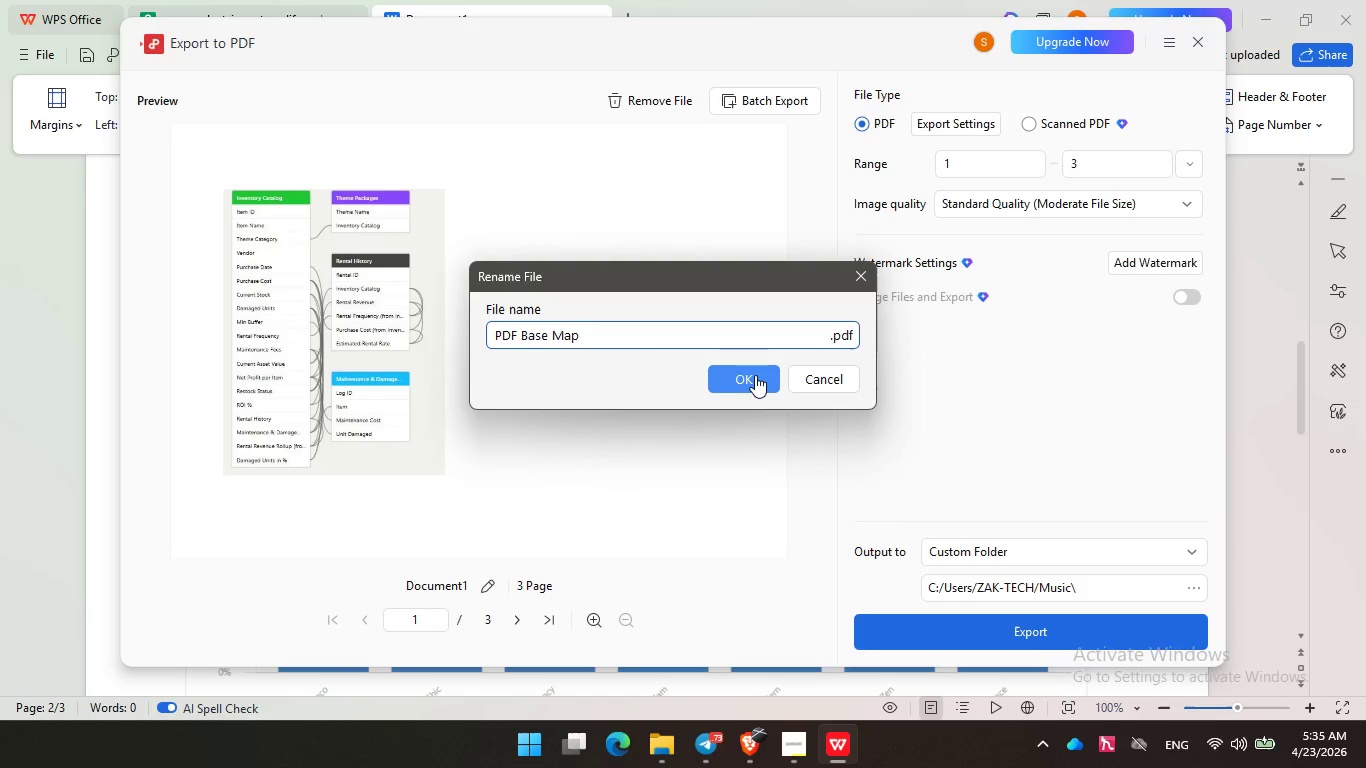 
left_click([755, 375])
 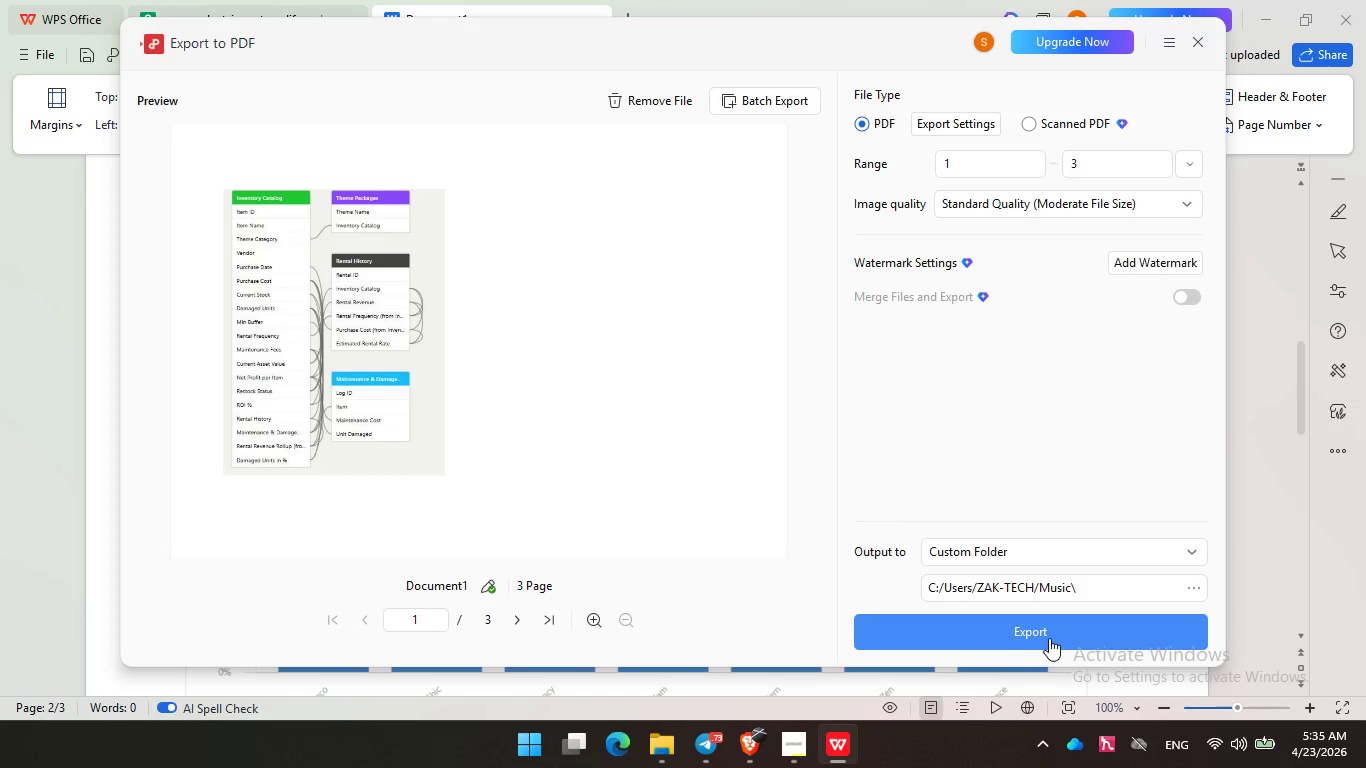 
left_click([1050, 638])
 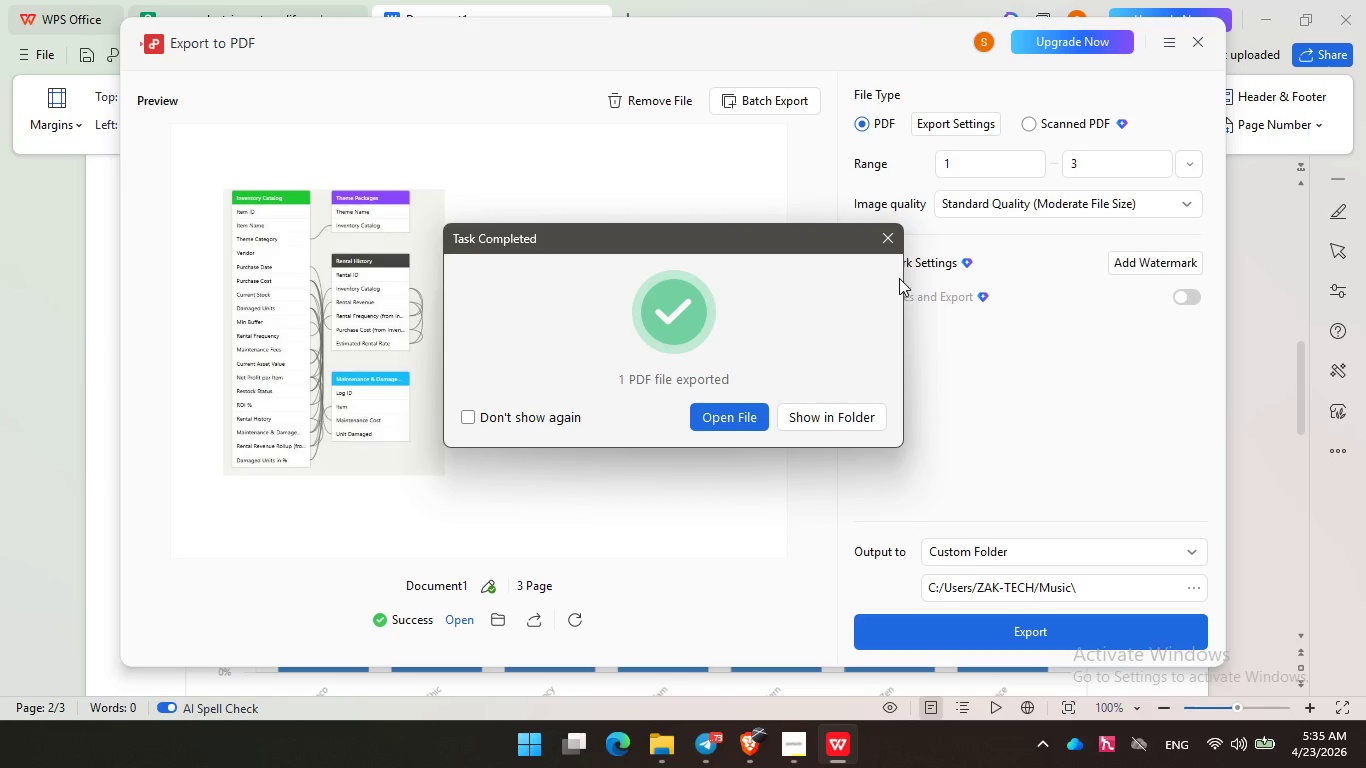 
left_click([891, 223])
 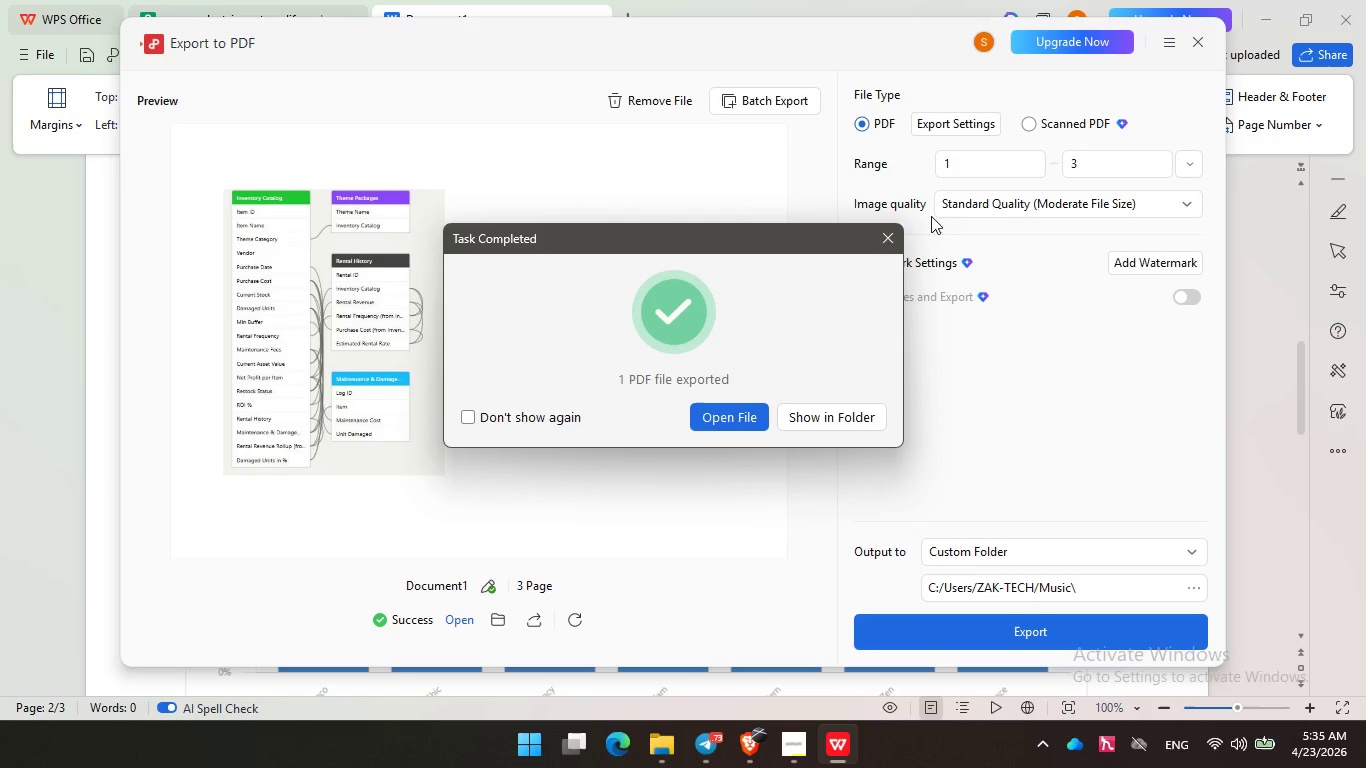 
left_click([888, 237])
 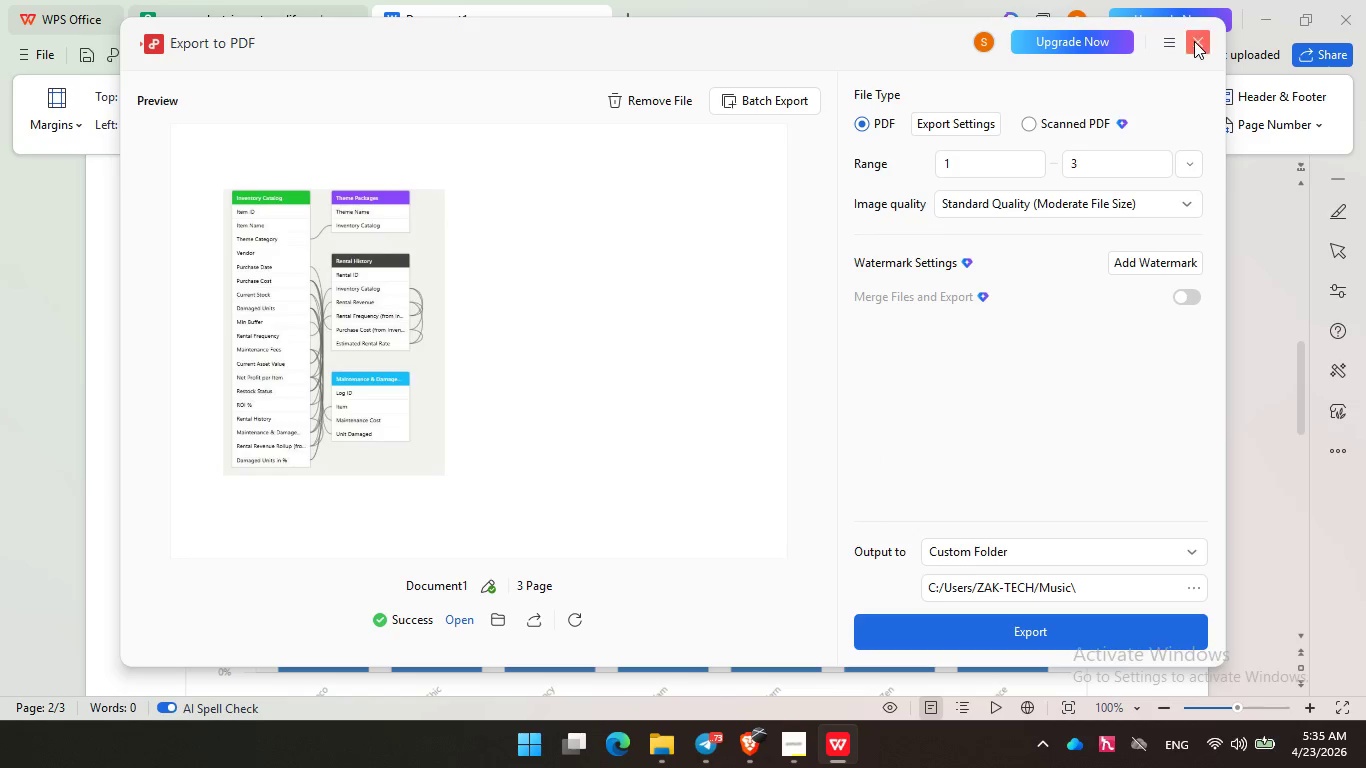 
left_click([1197, 42])
 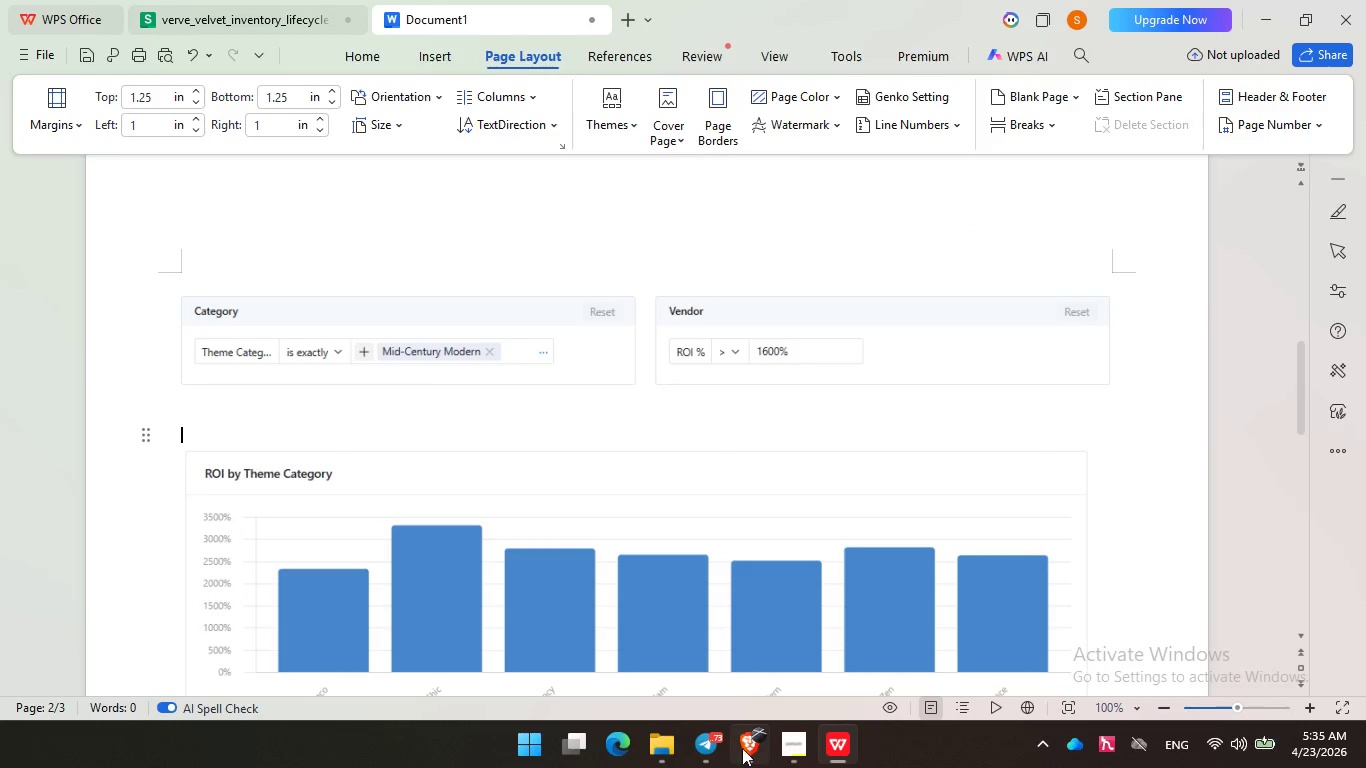 
left_click([738, 755])
 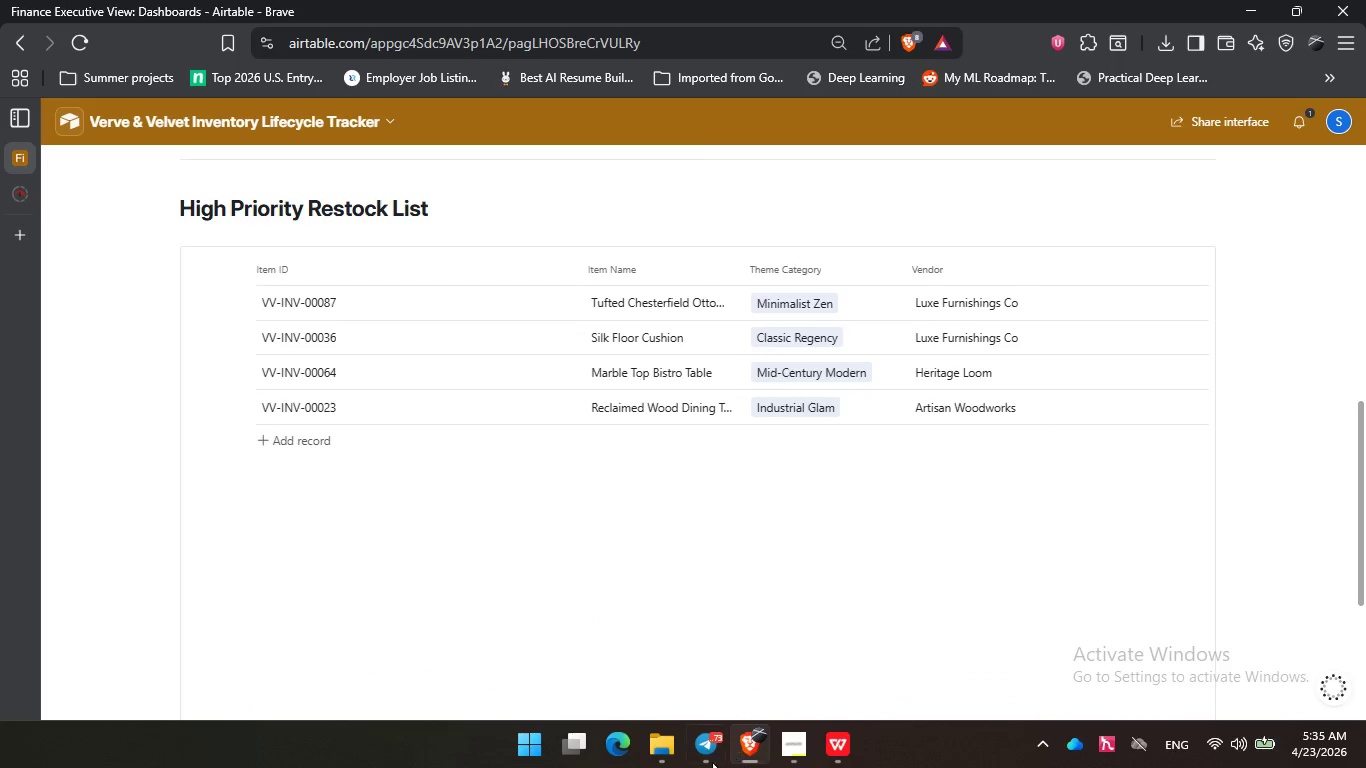 
left_click([708, 764])
 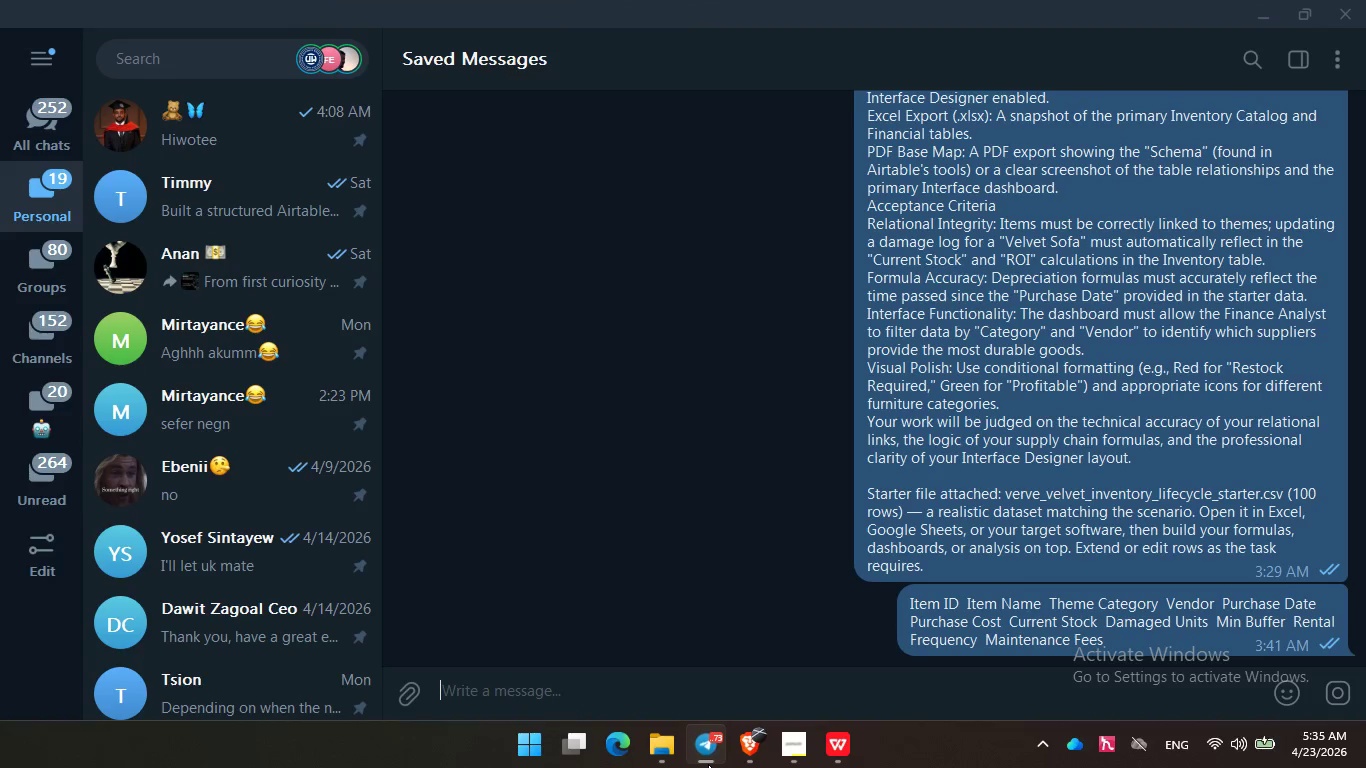 
left_click([708, 764])
 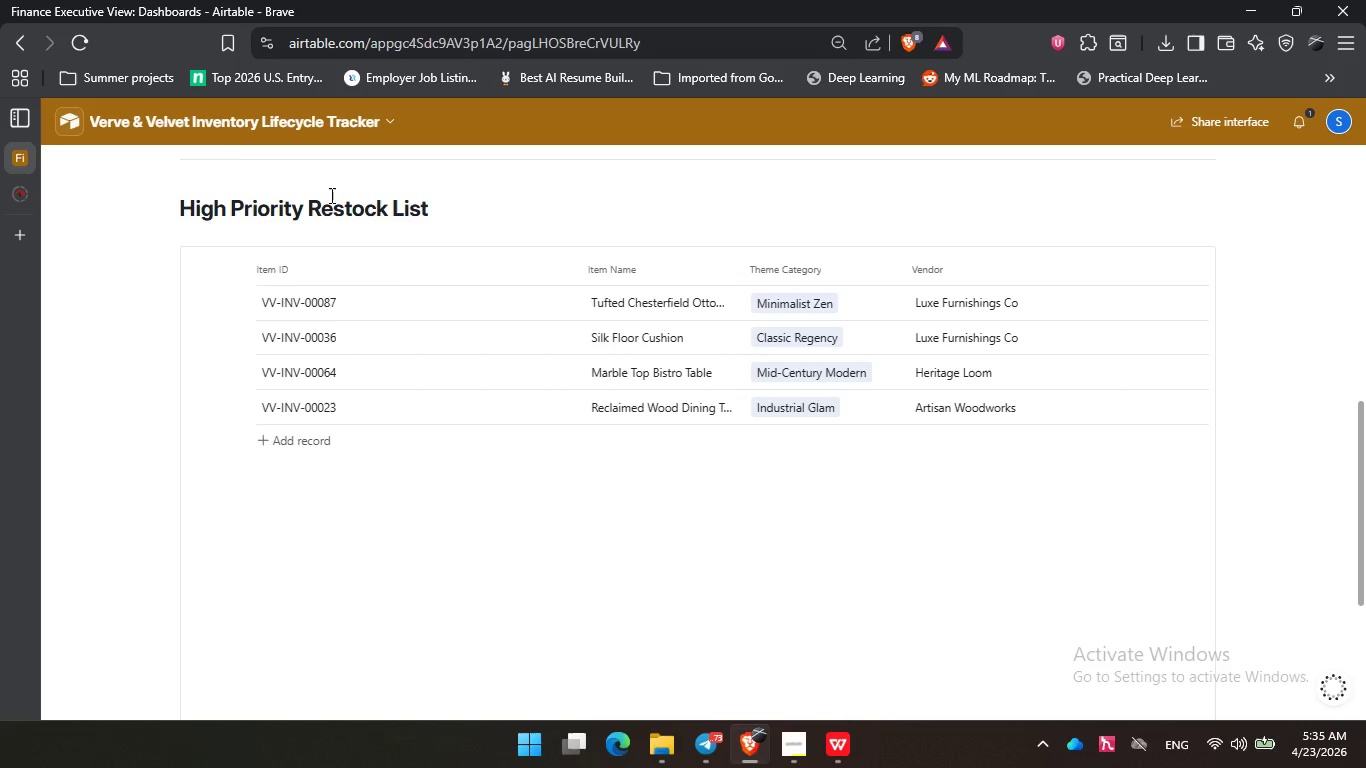 
left_click([228, 130])
 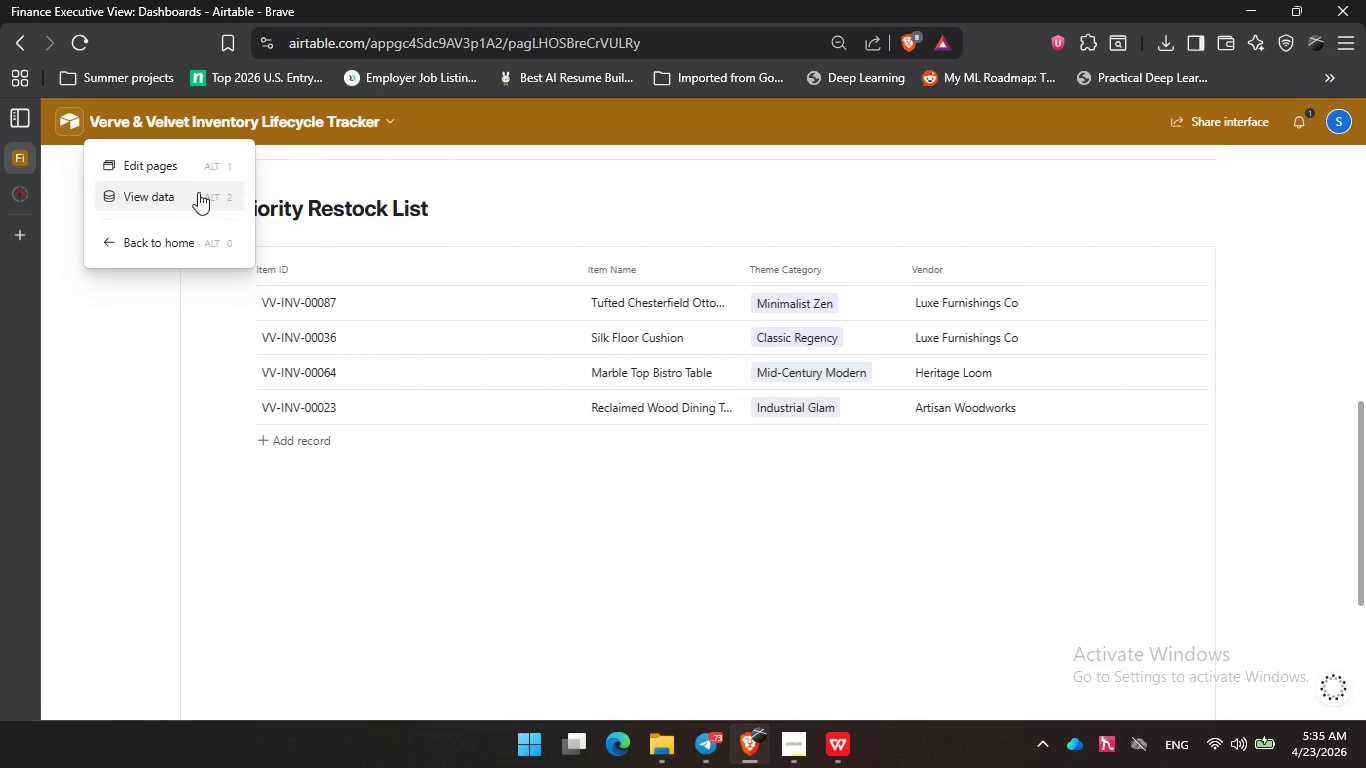 
left_click([177, 195])
 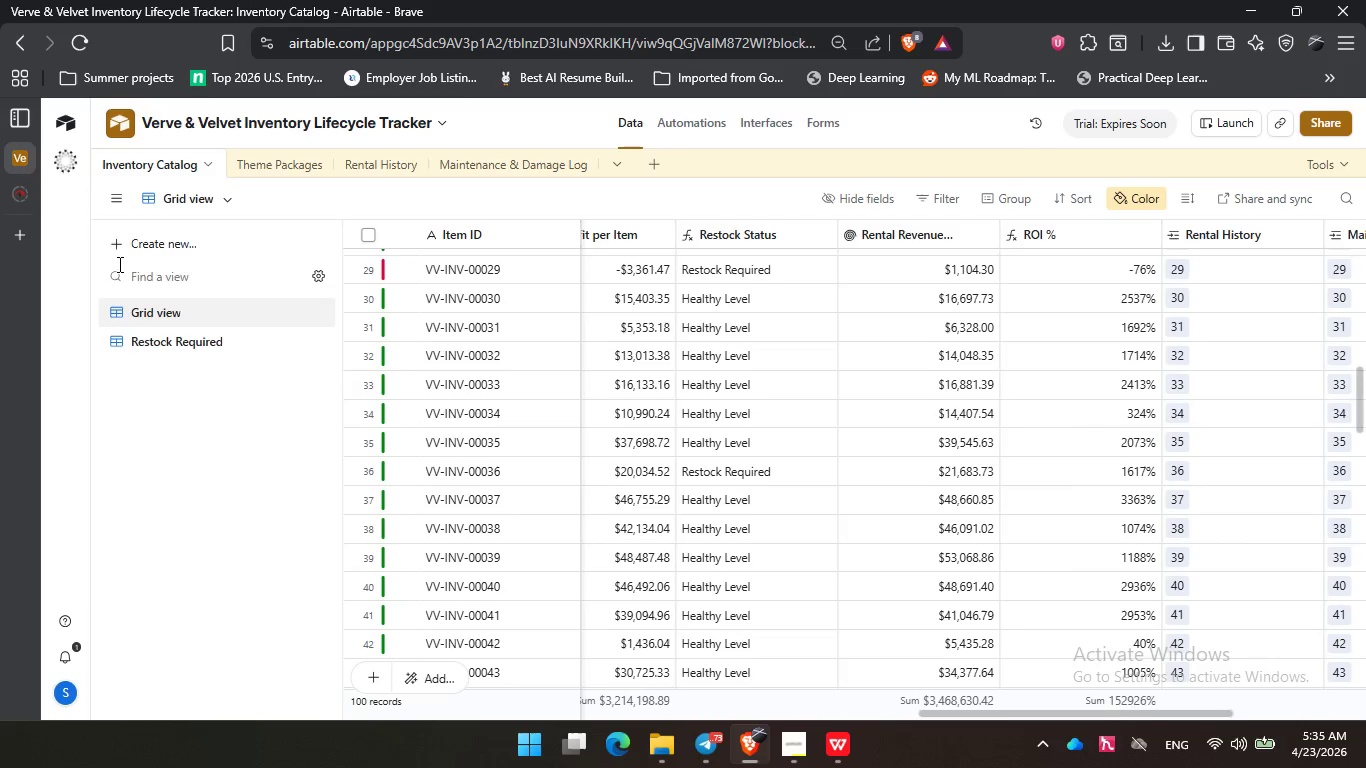 
scroll: coordinate [541, 485], scroll_direction: up, amount: 11.0
 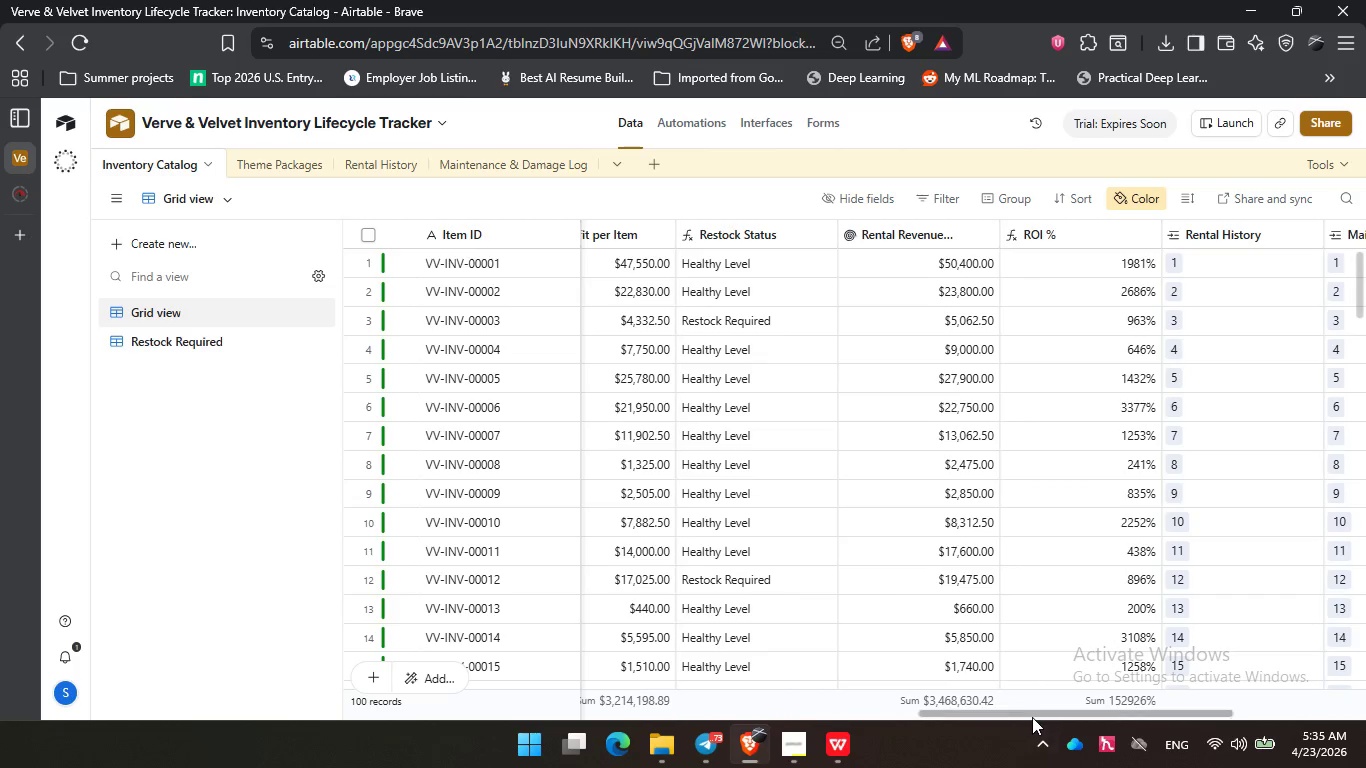 
left_click_drag(start_coordinate=[1032, 716], to_coordinate=[421, 720])
 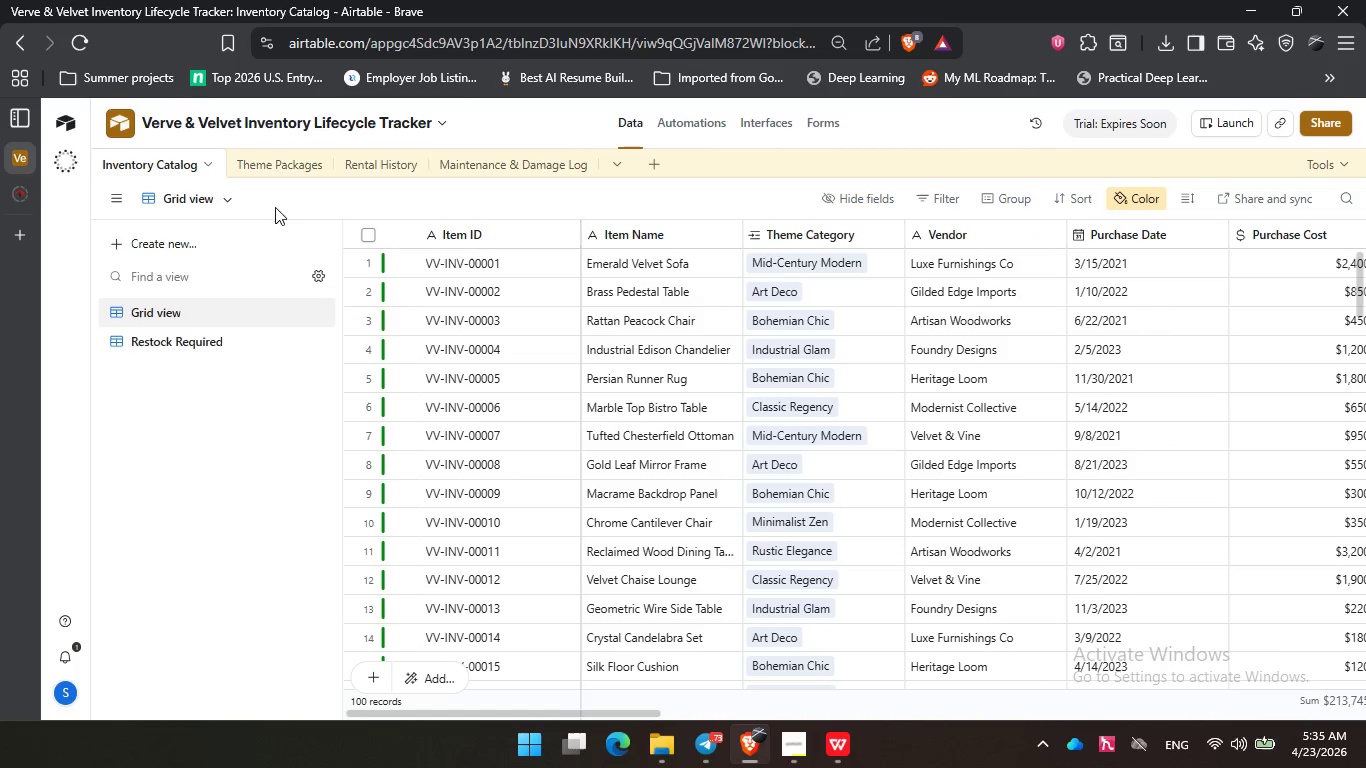 
left_click([281, 152])
 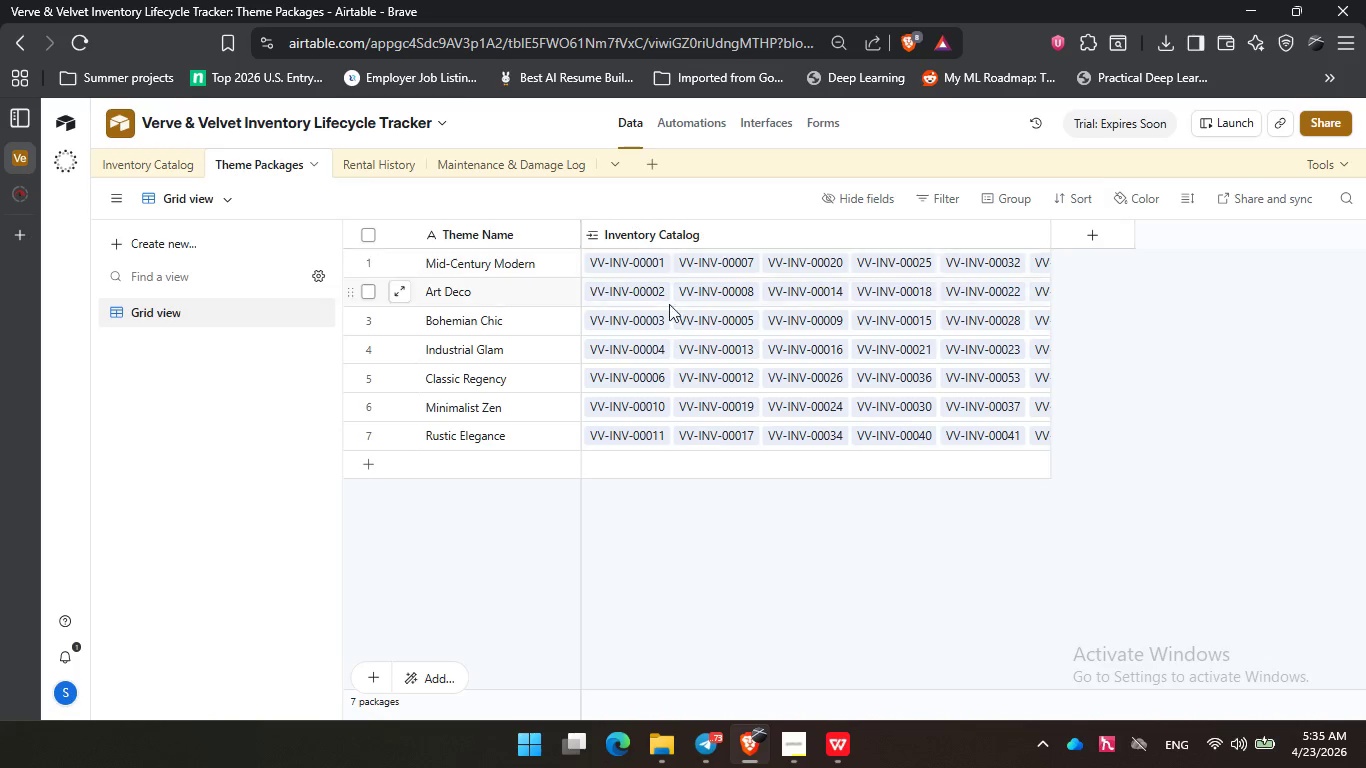 
left_click([386, 163])
 